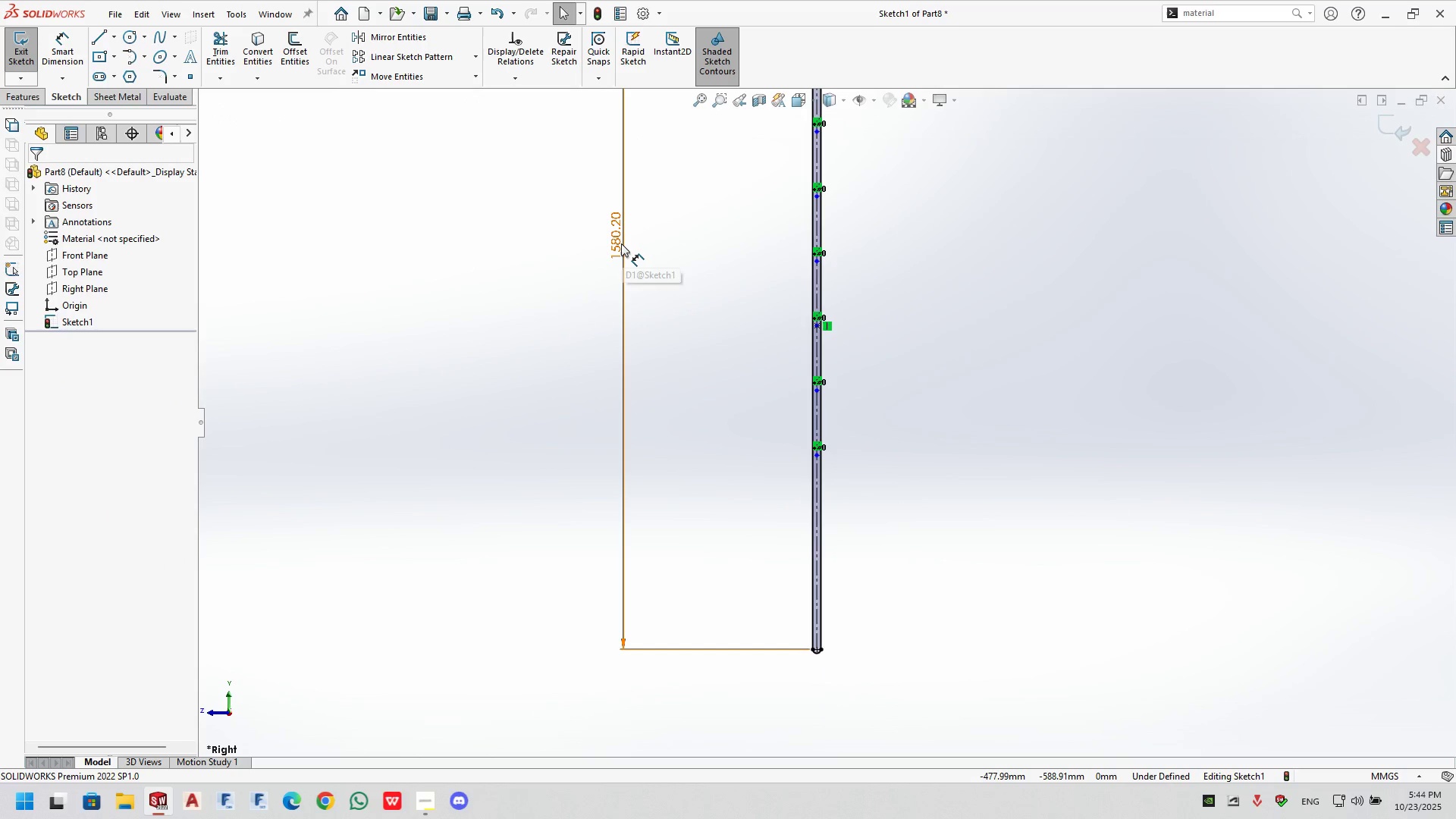 
double_click([621, 243])
 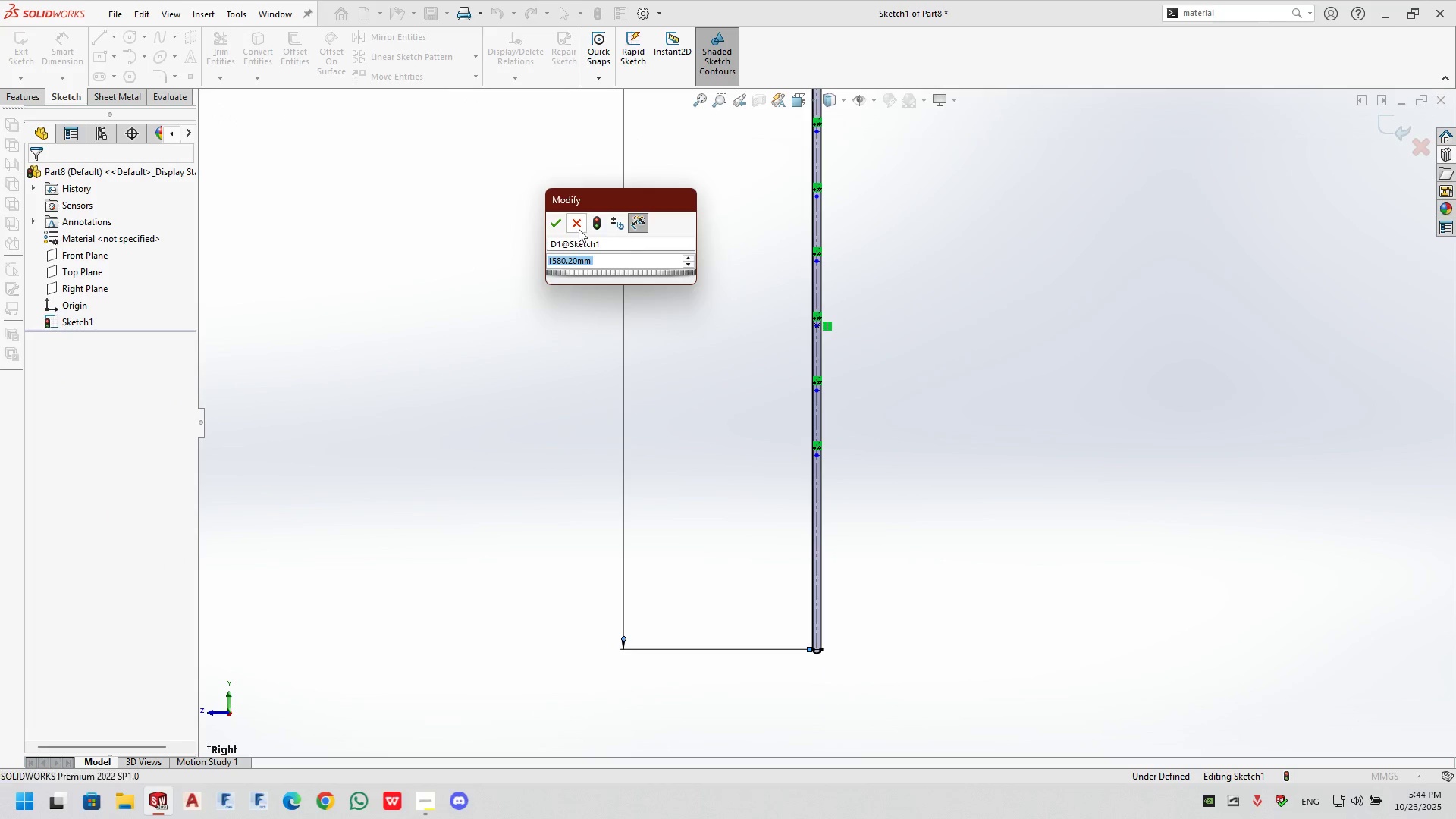 
left_click([577, 224])
 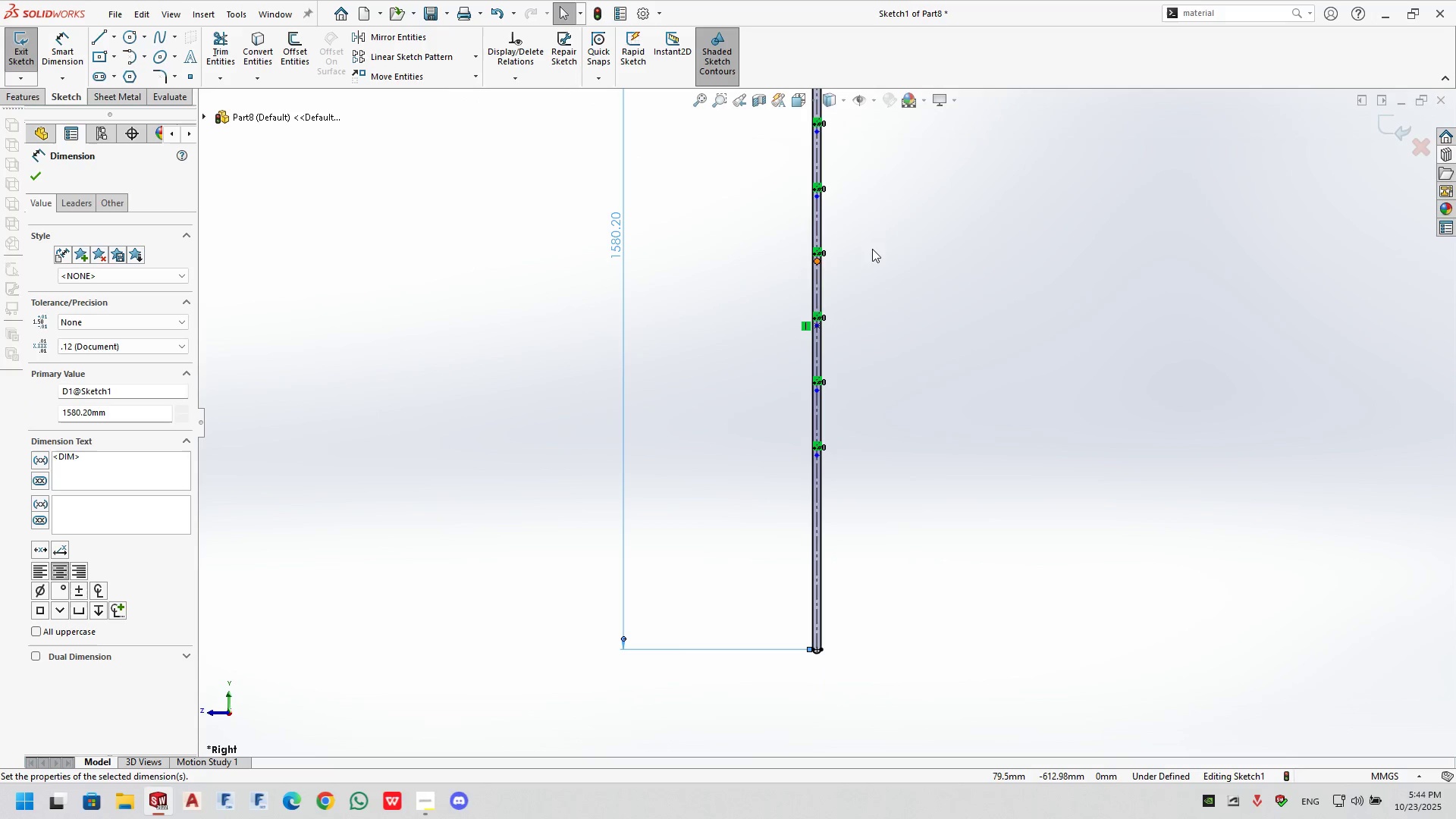 
key(Control+ControlLeft)
 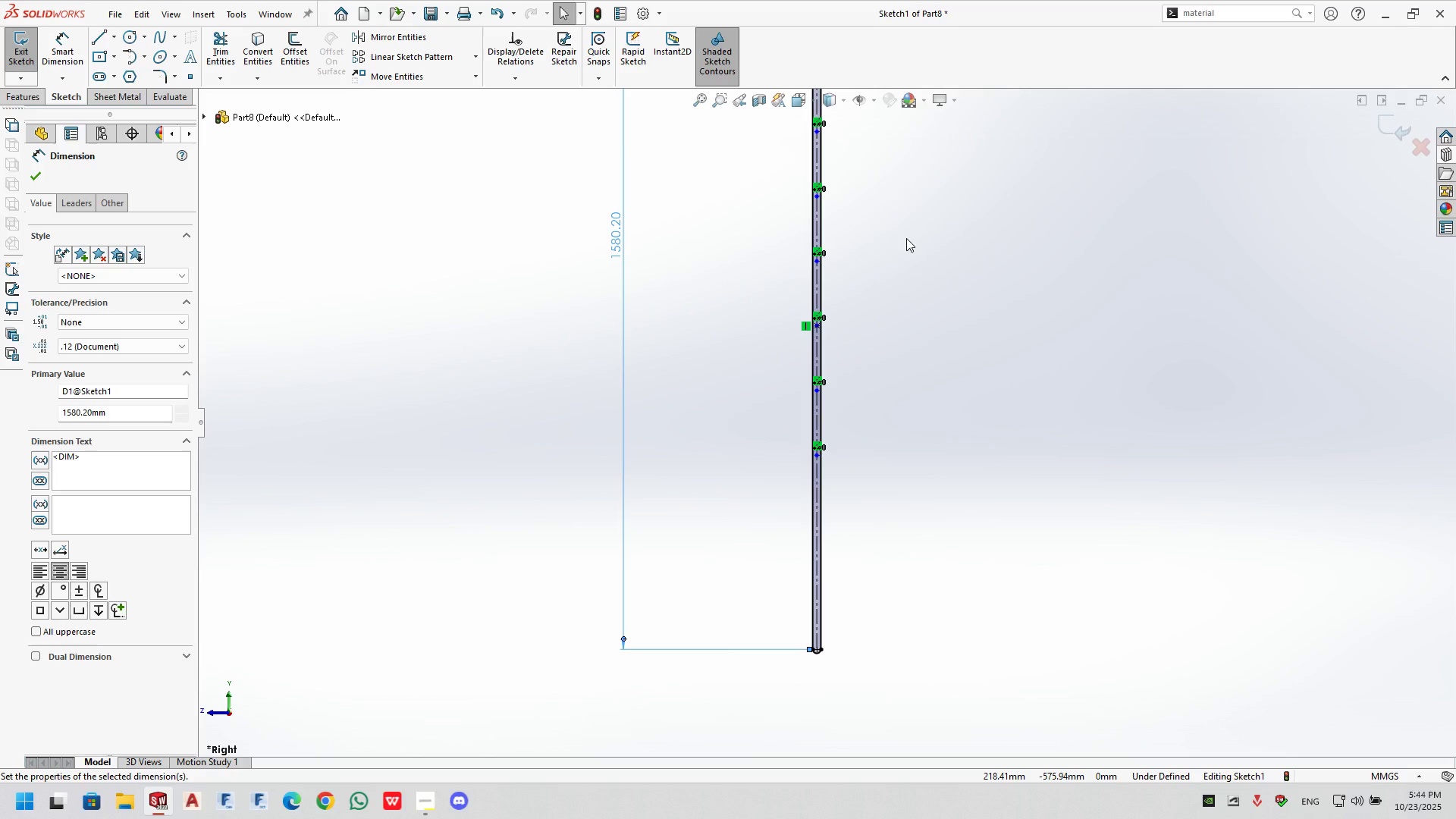 
key(Control+Tab)
 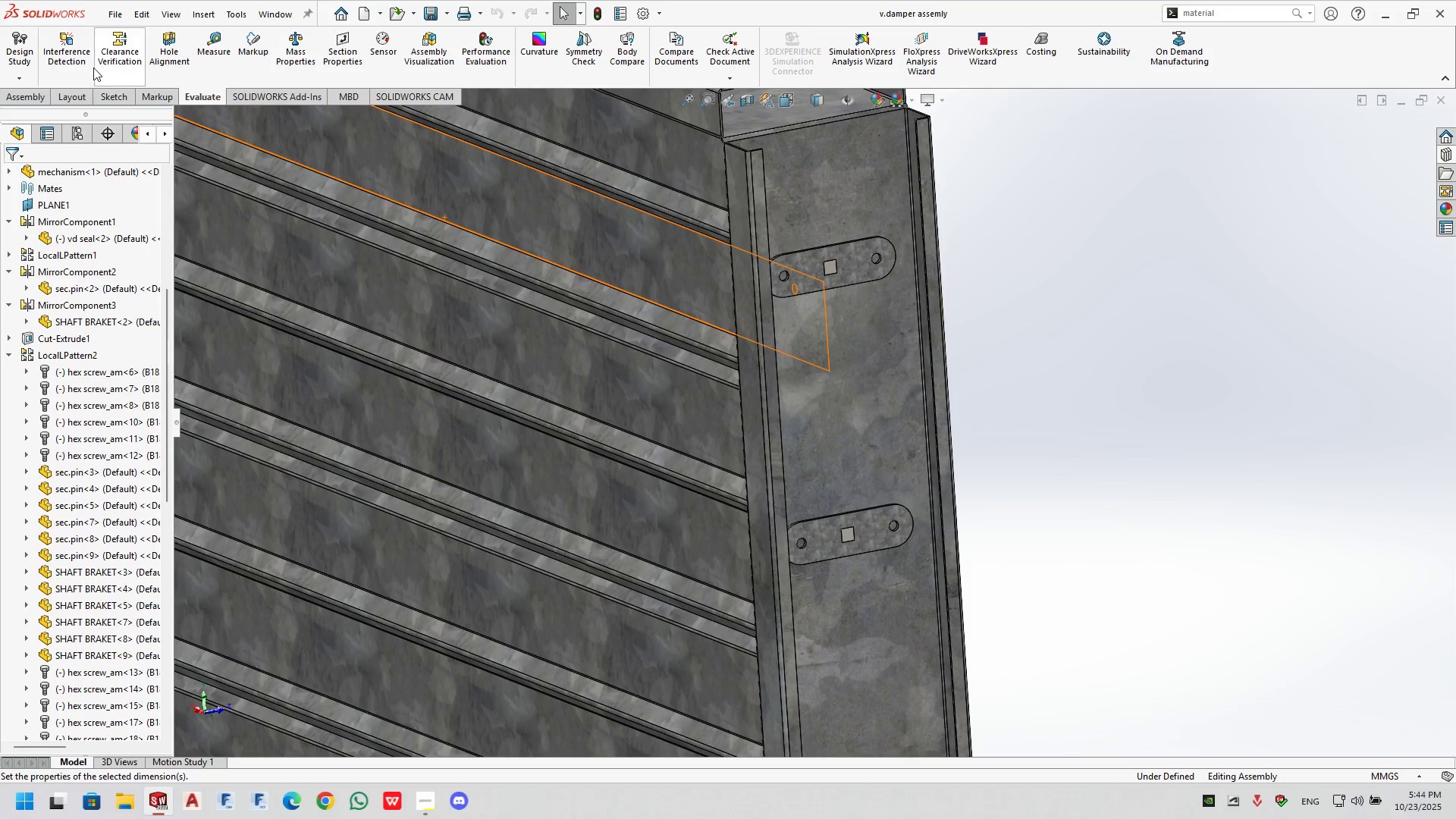 
left_click([206, 44])
 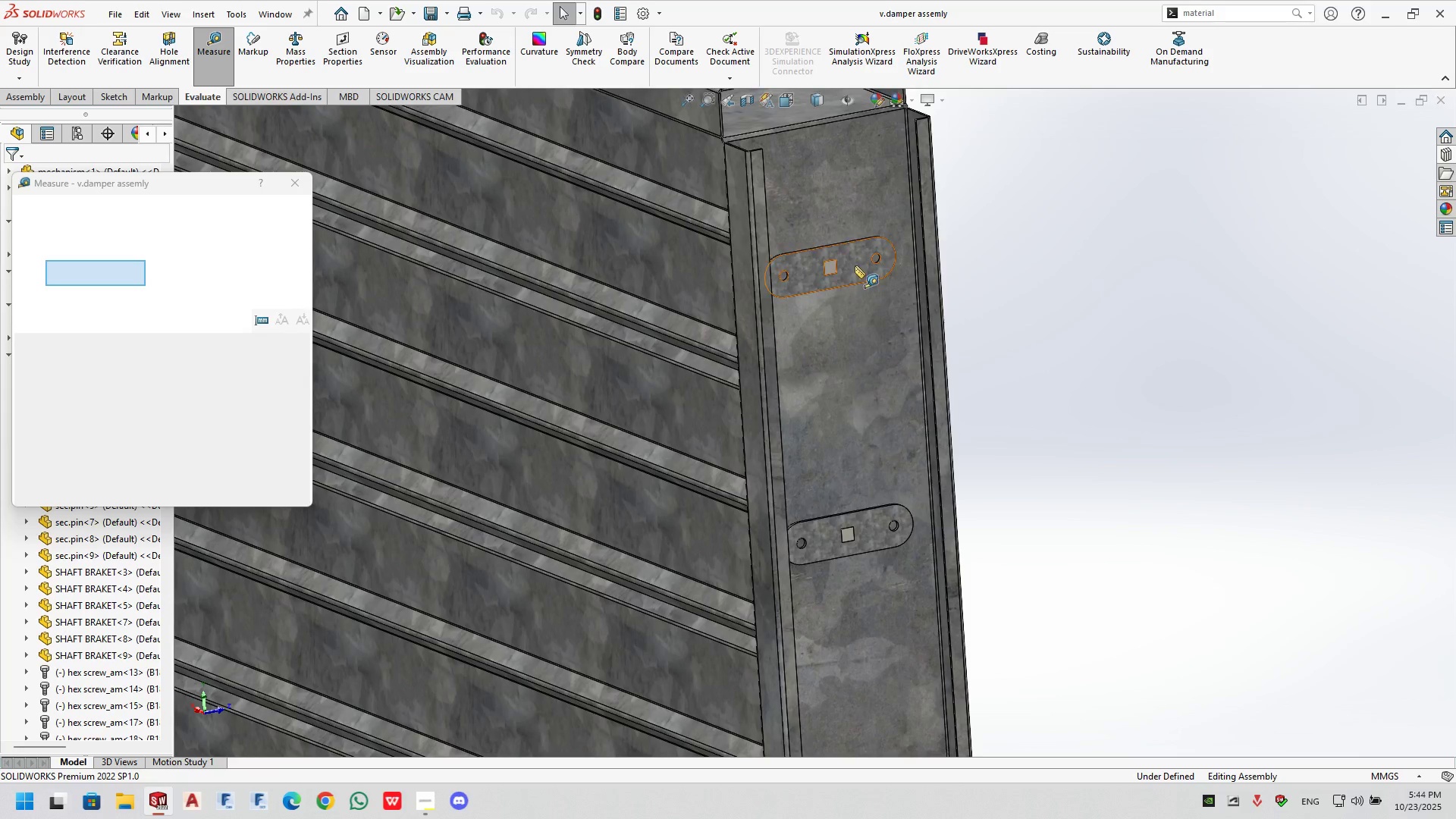 
scroll: coordinate [843, 411], scroll_direction: down, amount: 15.0
 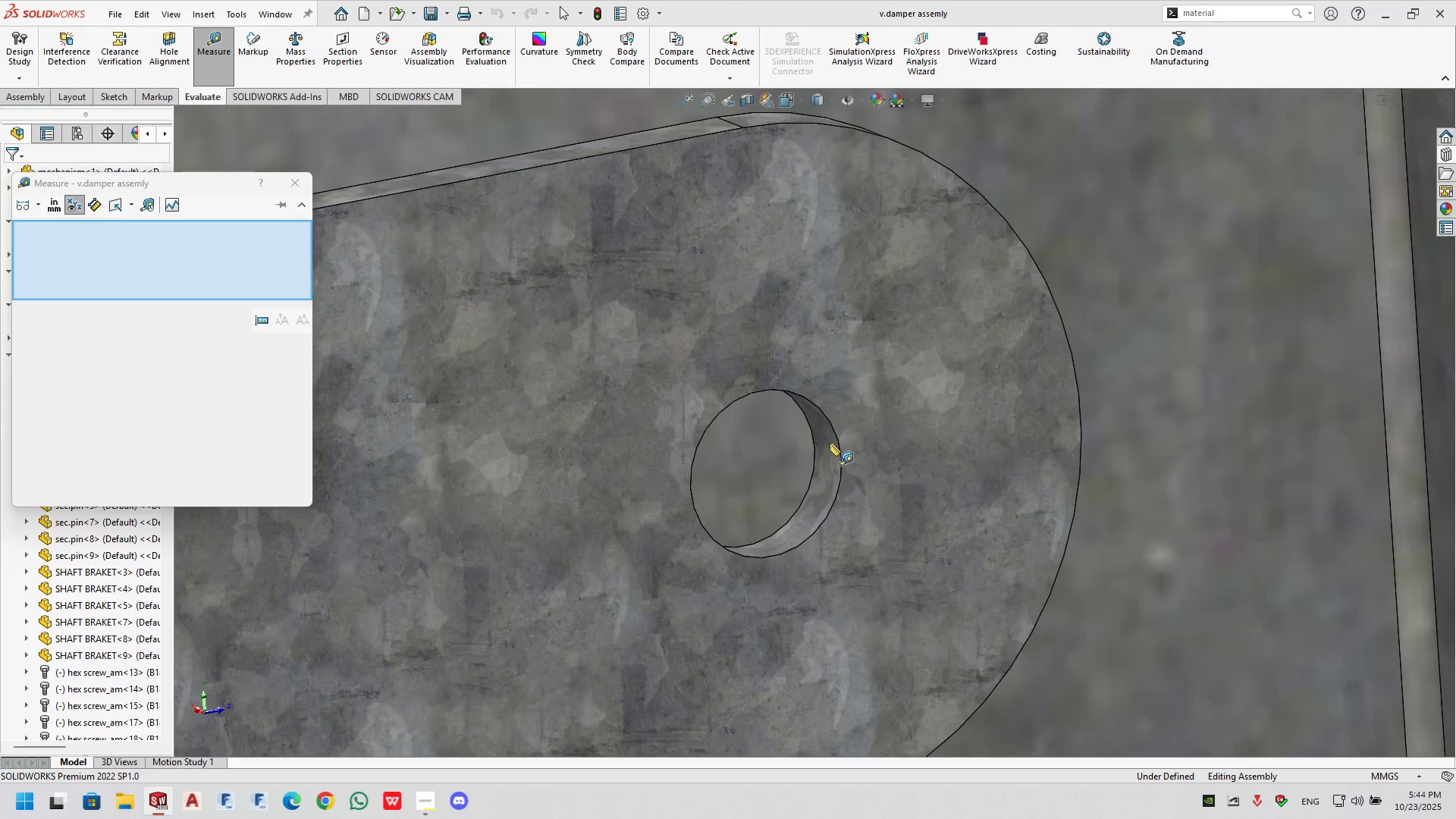 
left_click([830, 443])
 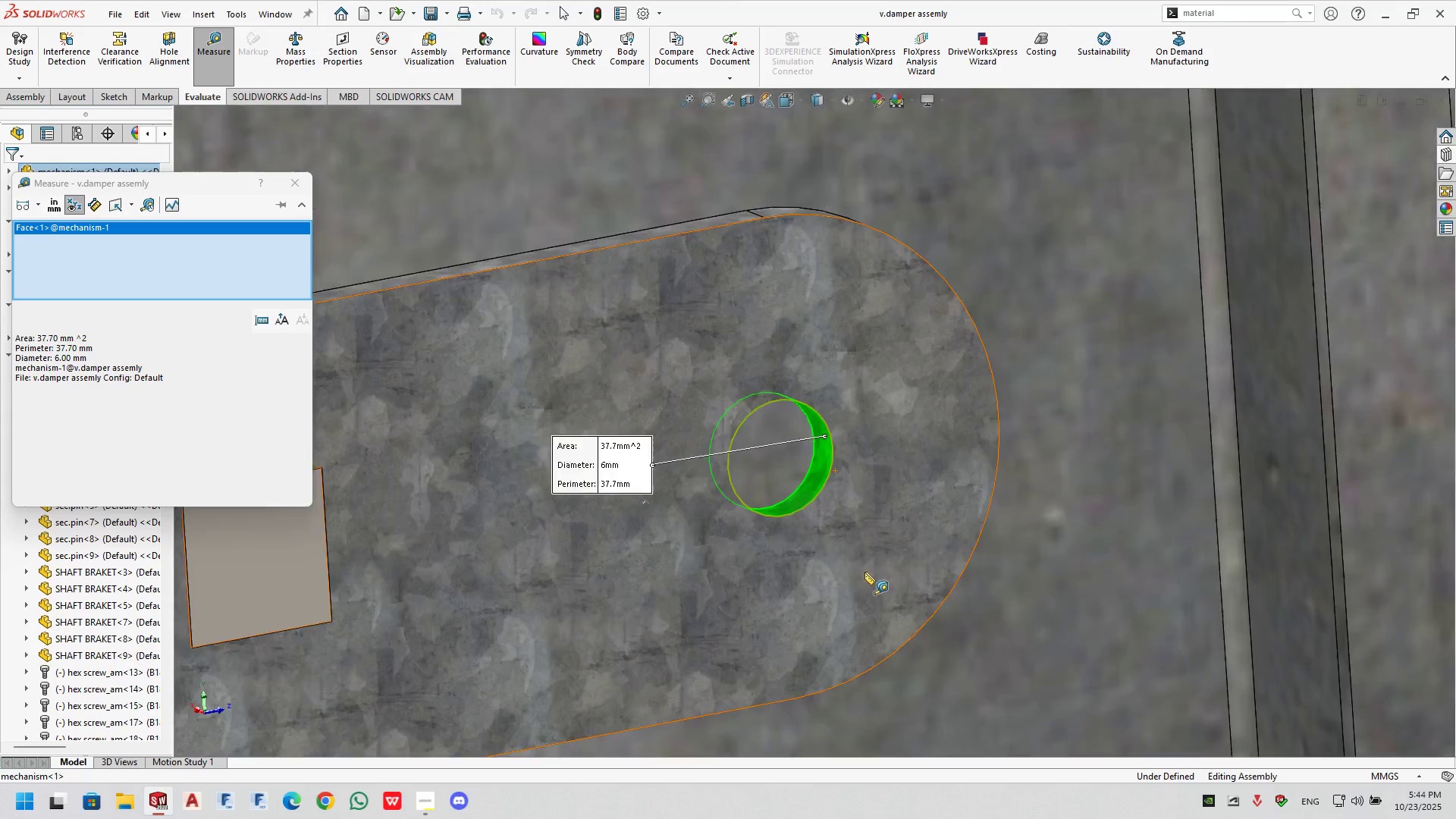 
scroll: coordinate [876, 440], scroll_direction: up, amount: 1.0
 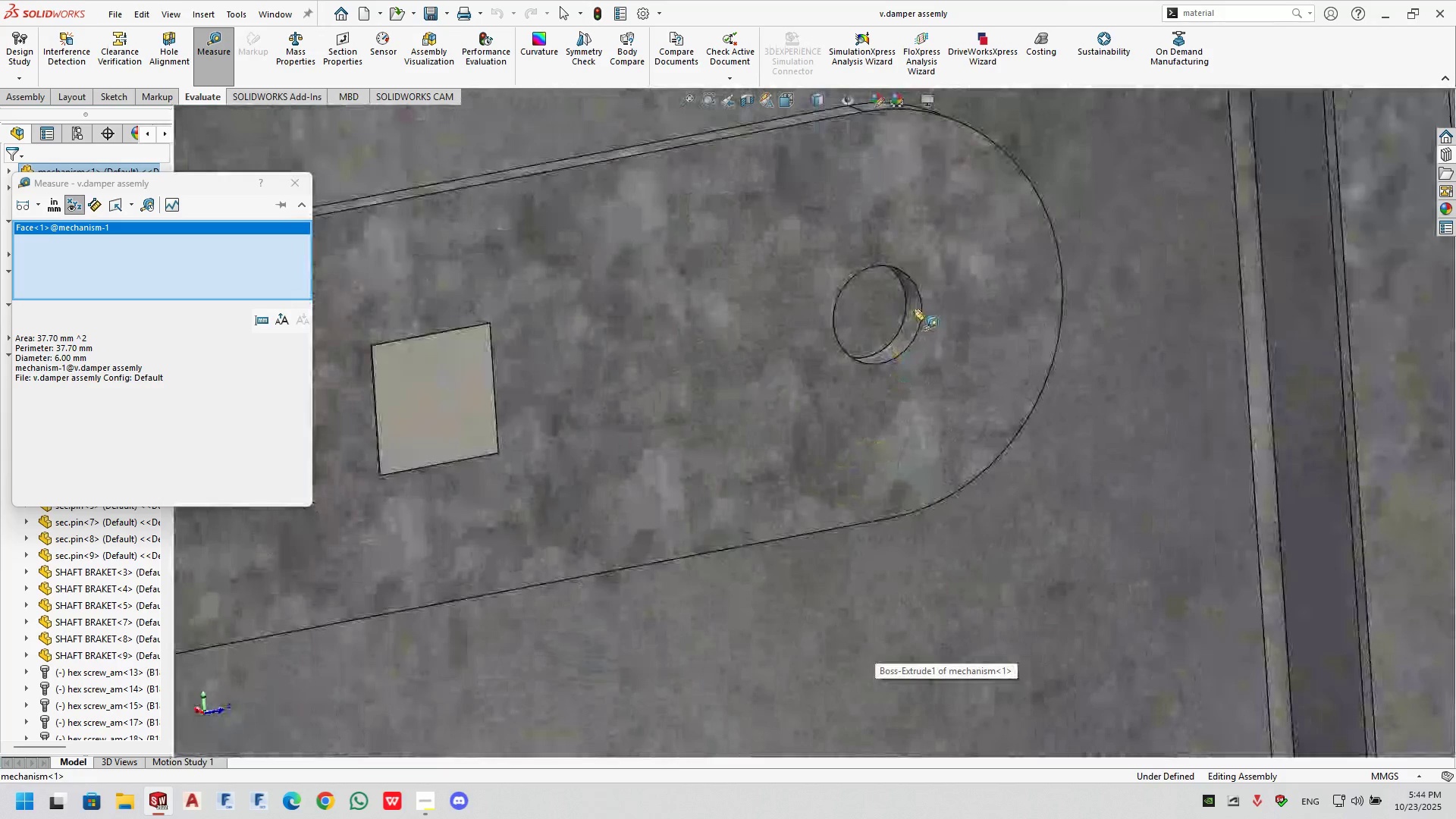 
left_click([915, 307])
 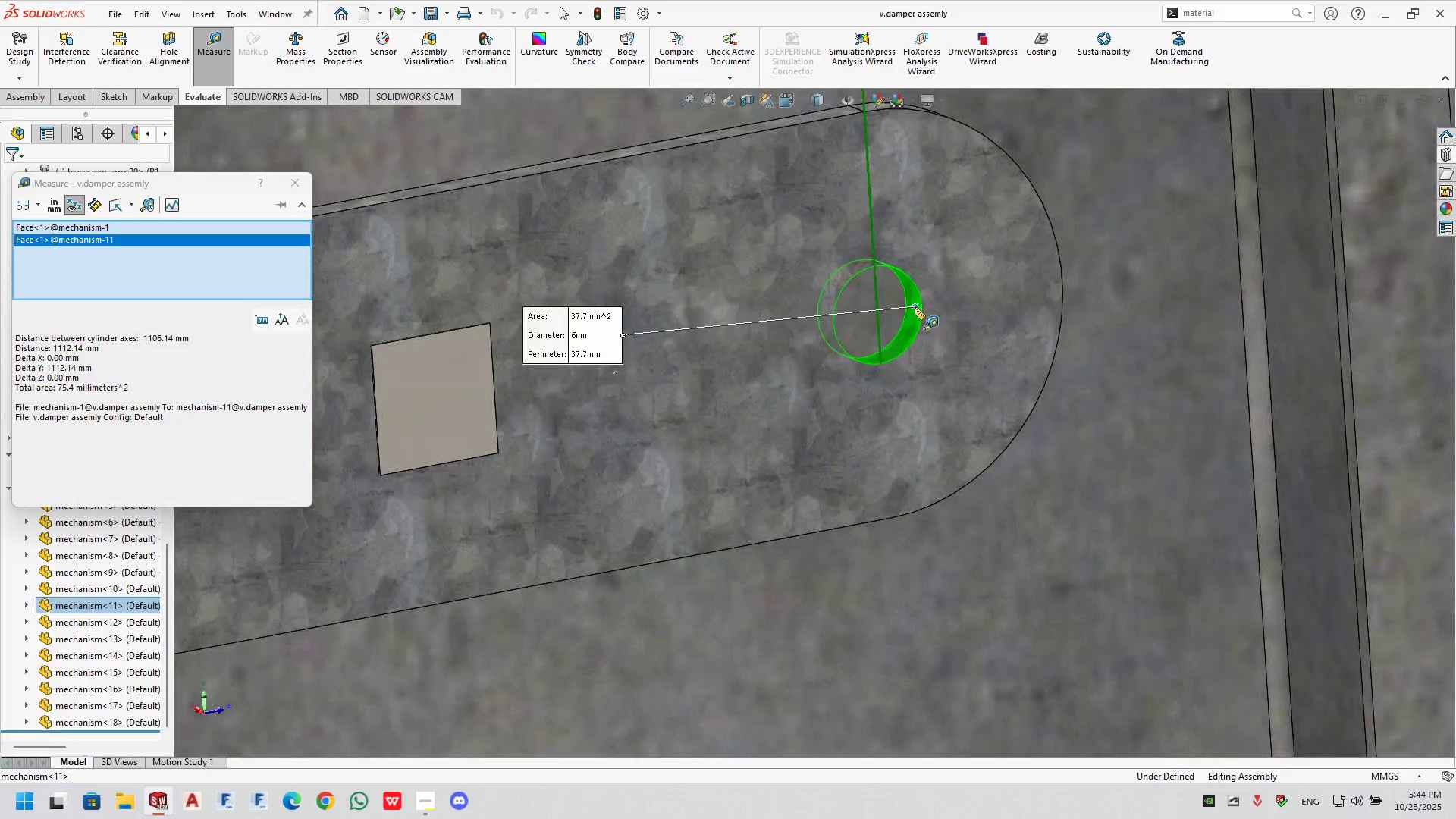 
scroll: coordinate [876, 371], scroll_direction: up, amount: 22.0
 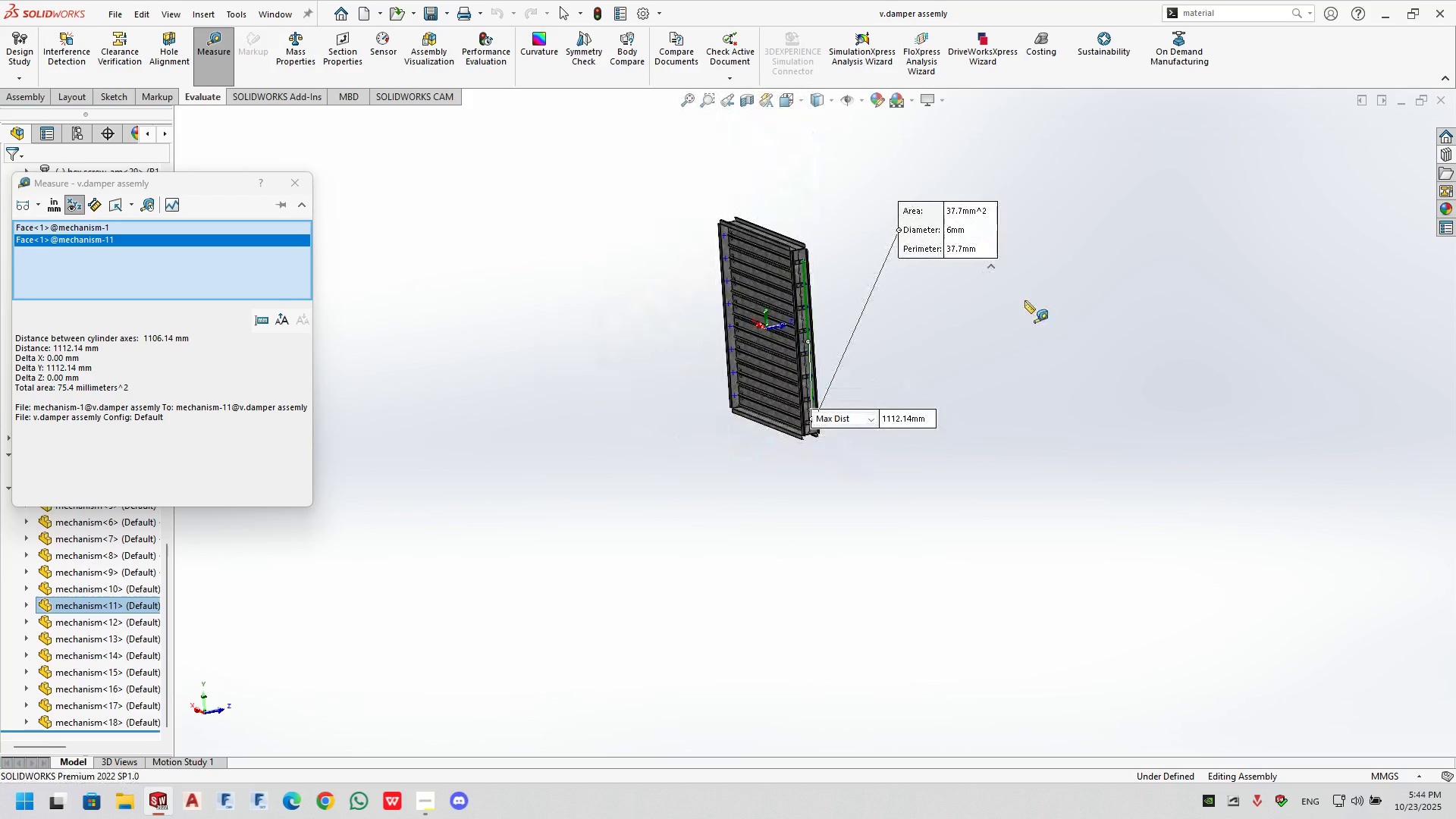 
scroll: coordinate [893, 346], scroll_direction: down, amount: 1.0
 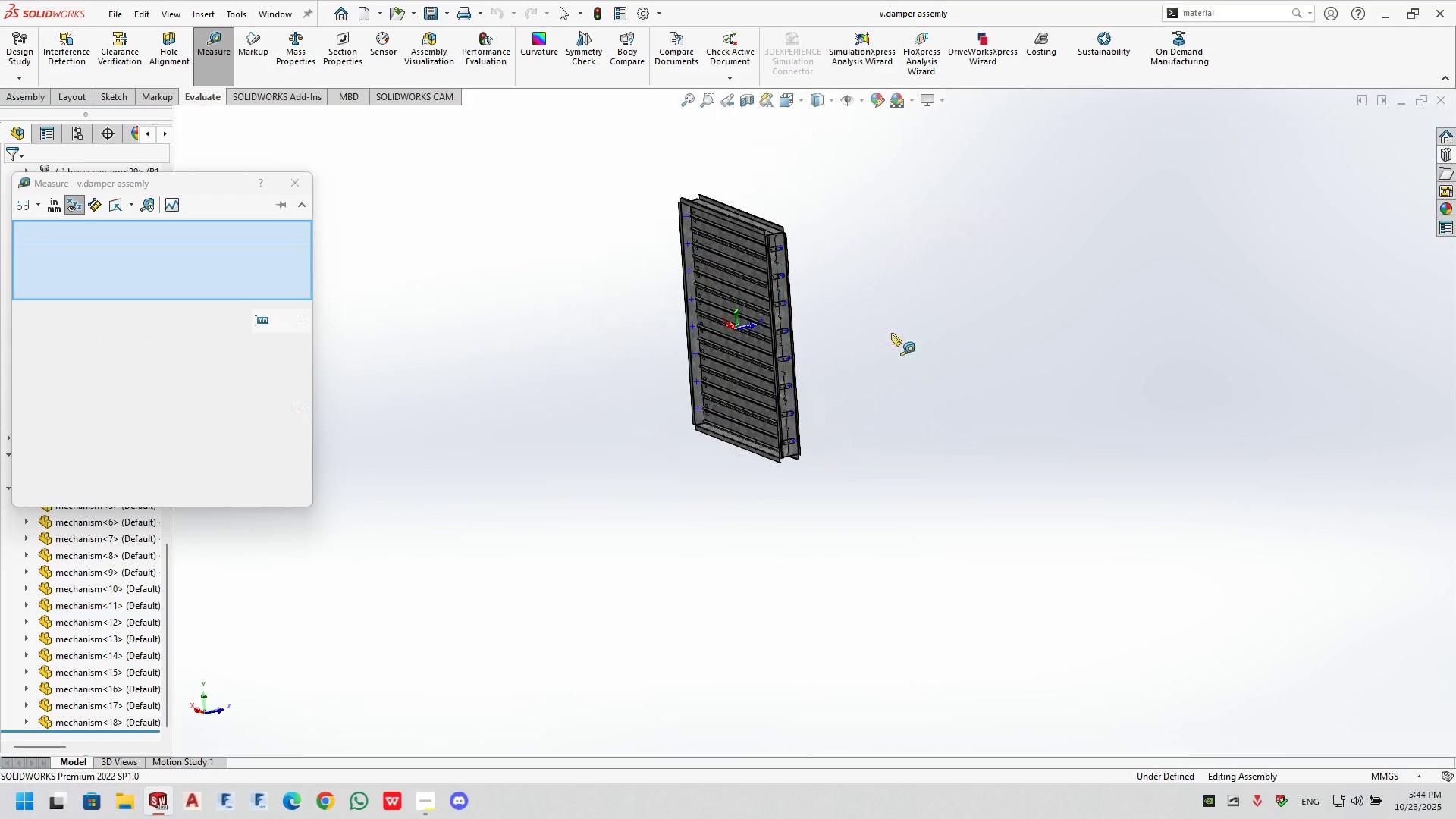 
left_click([891, 333])
 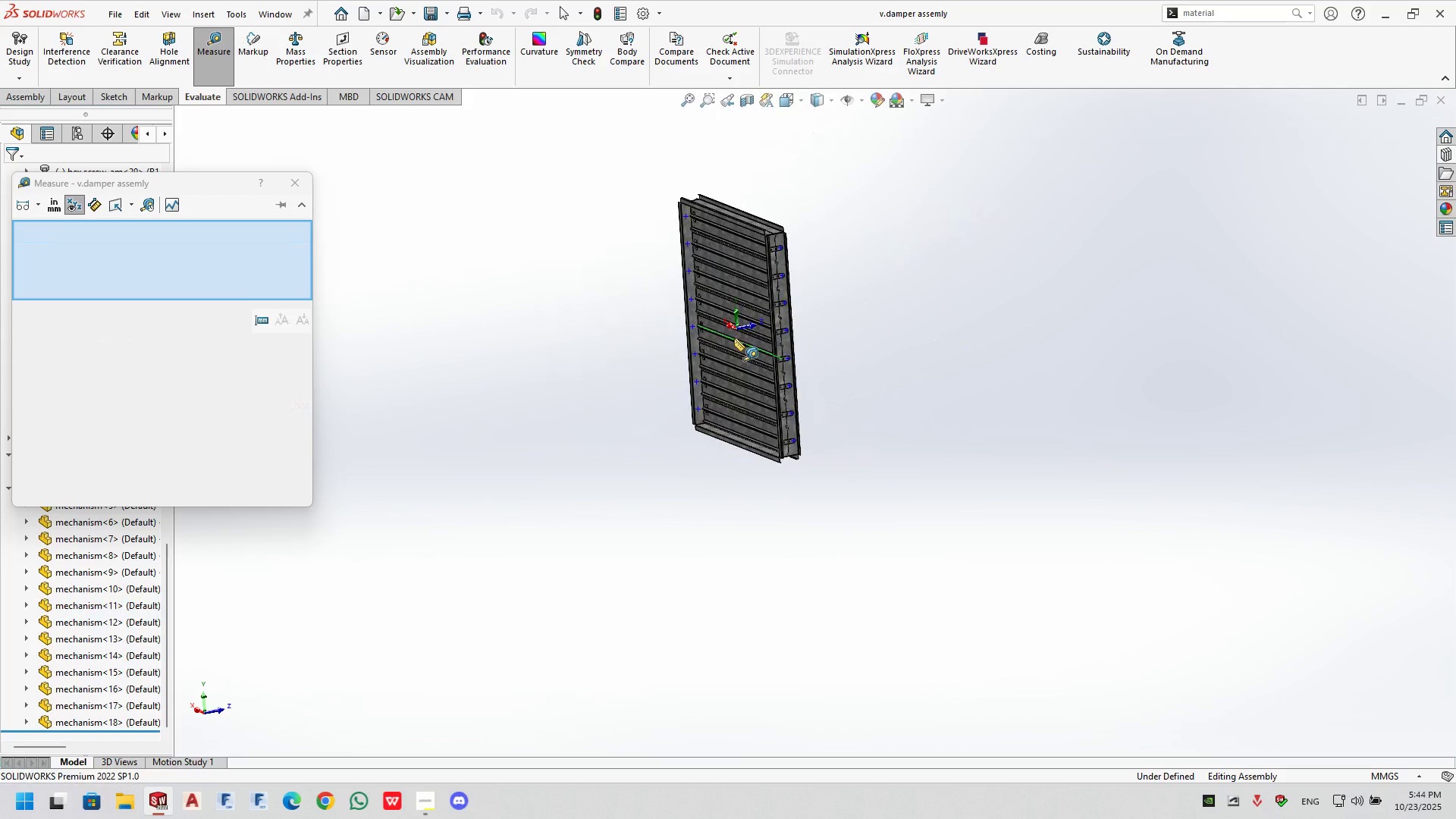 
key(Control+ControlLeft)
 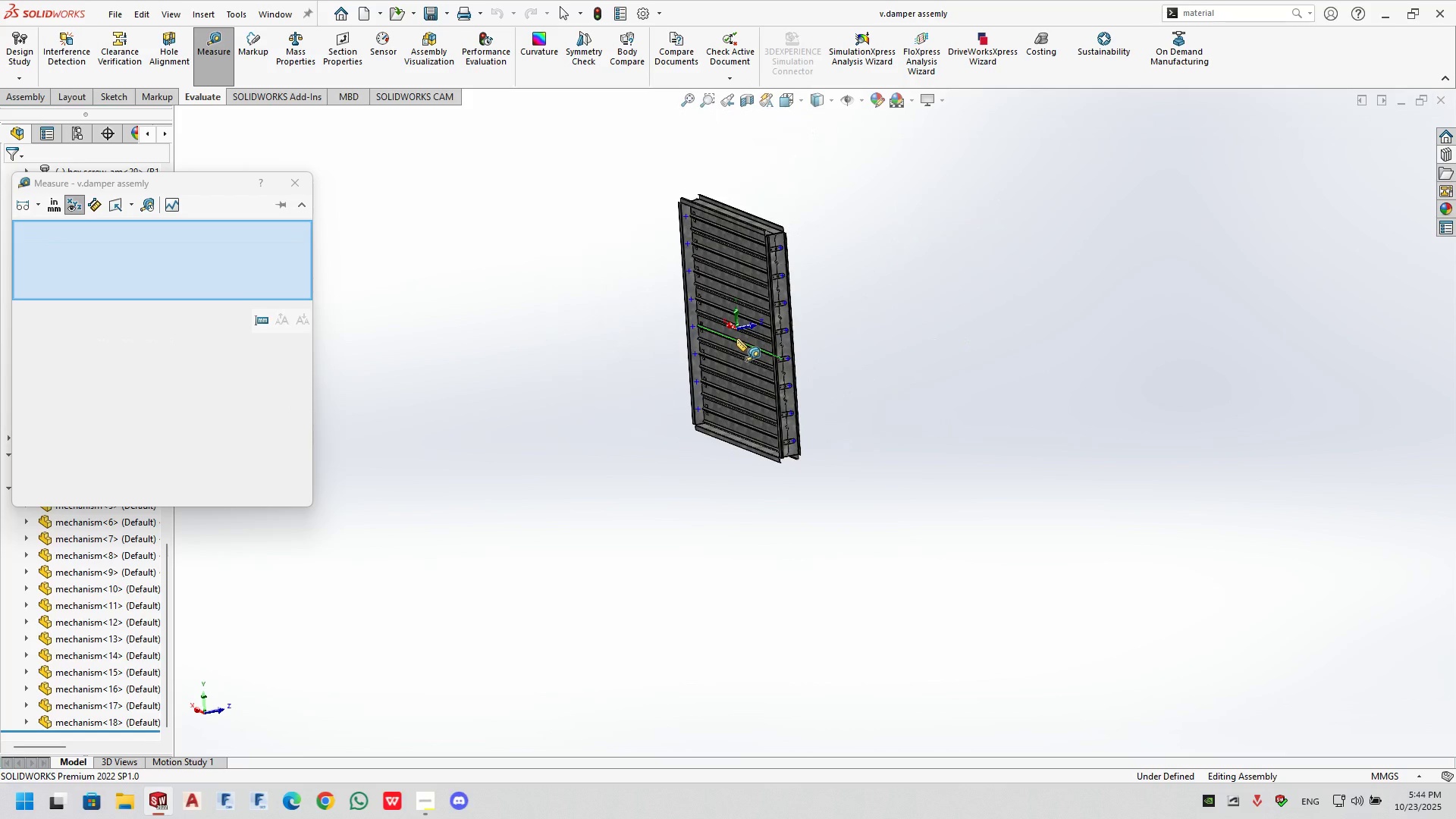 
key(Control+Tab)
 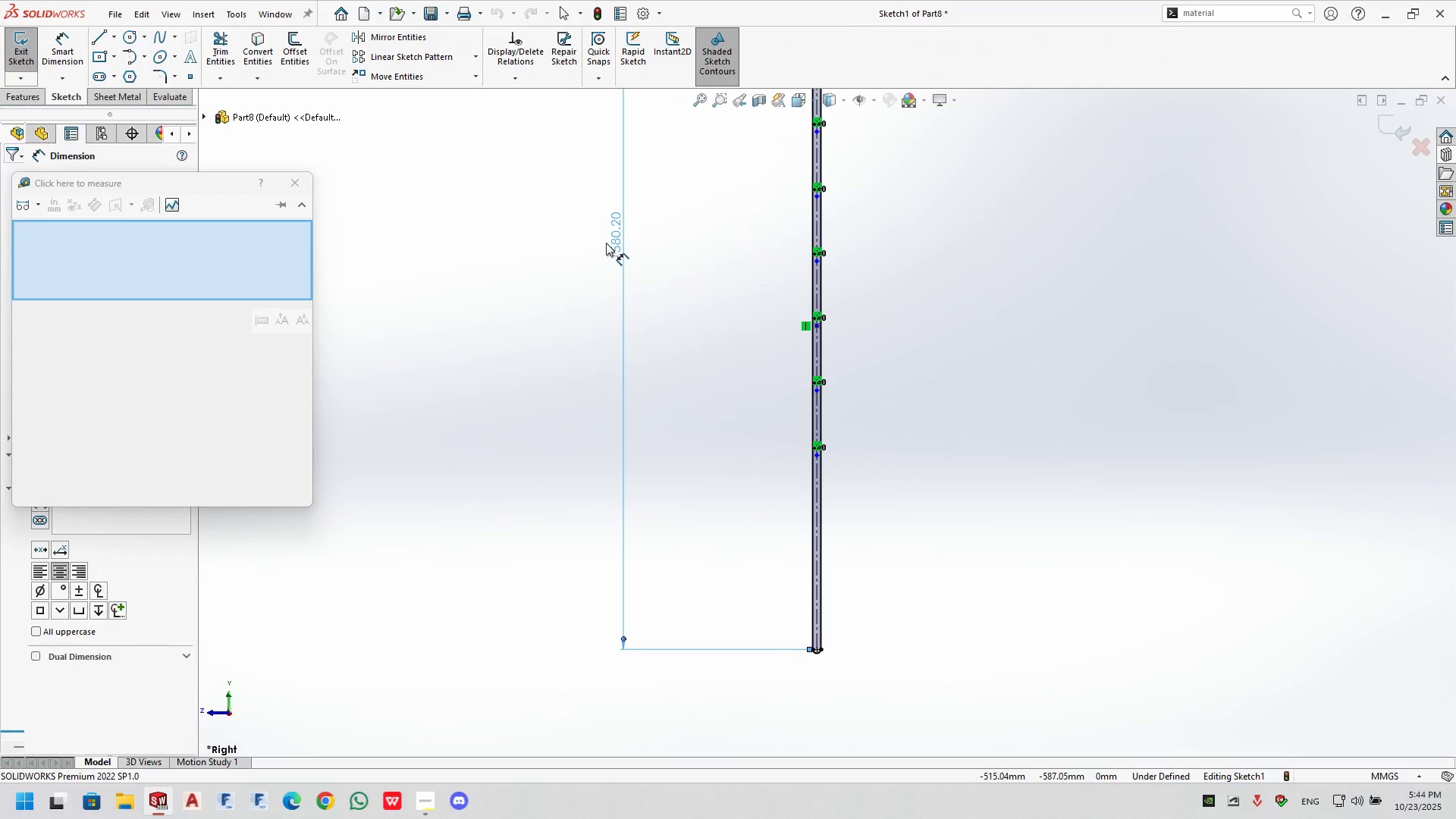 
double_click([606, 243])
 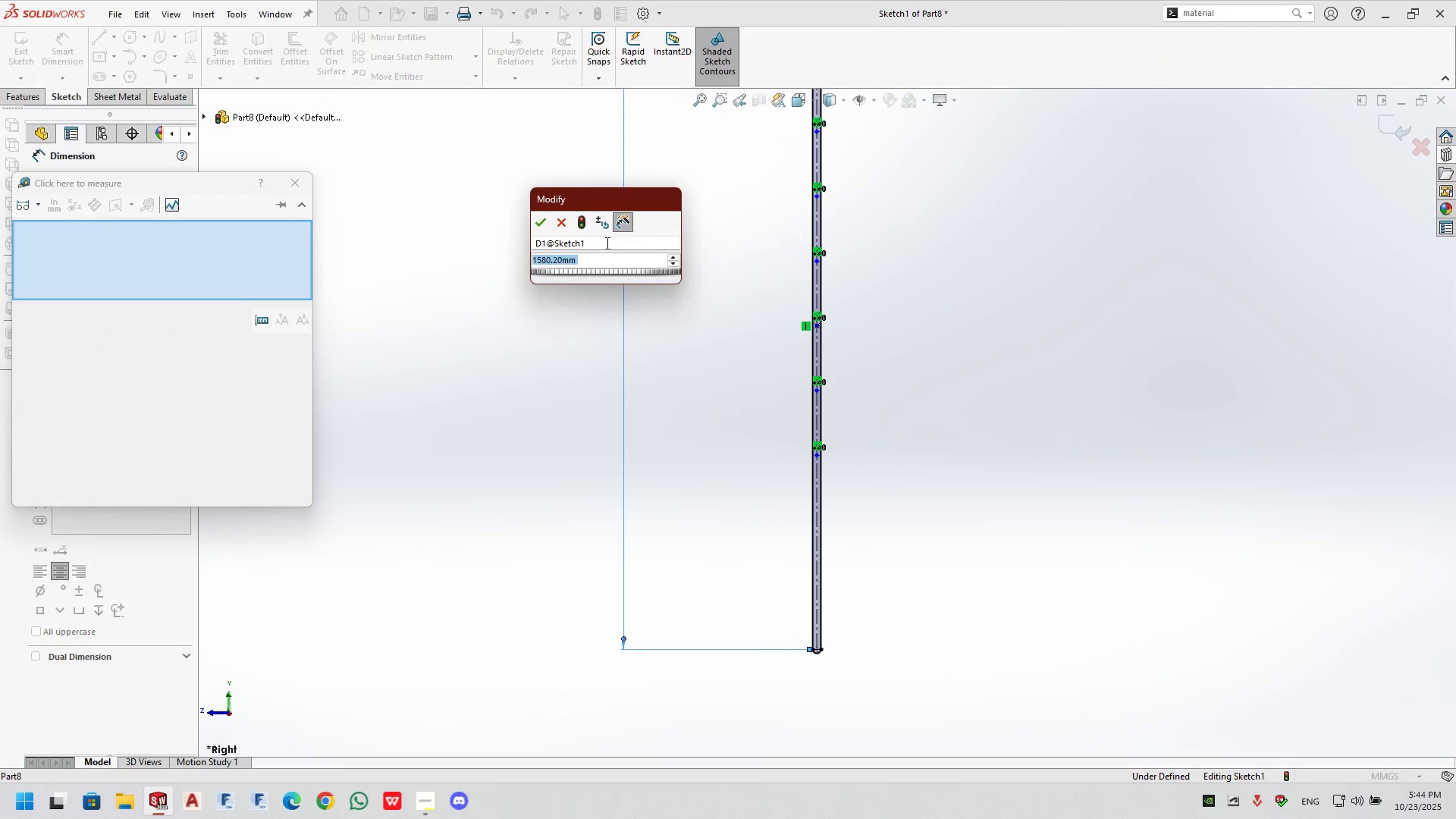 
key(Numpad1)
 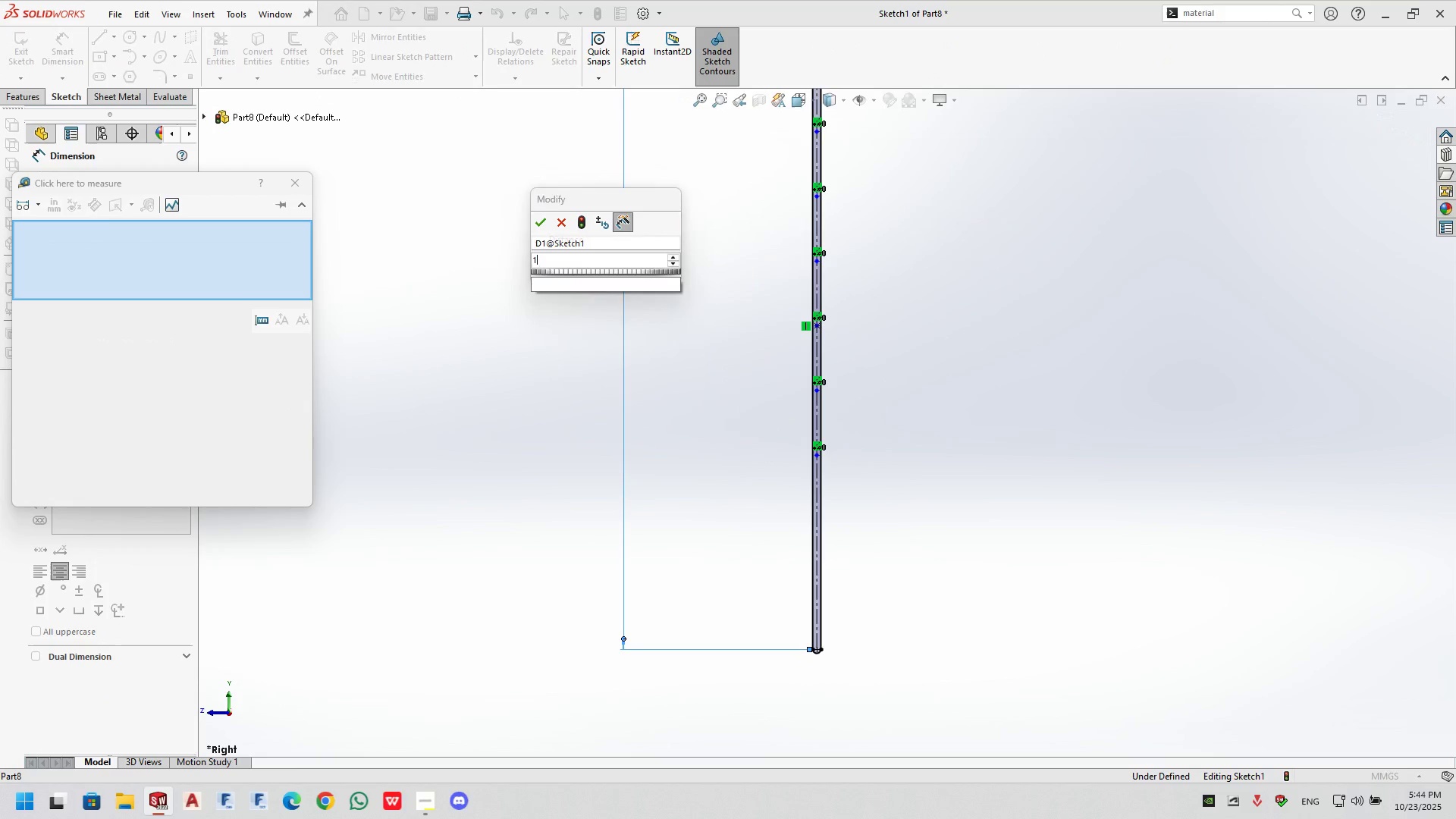 
key(Numpad1)
 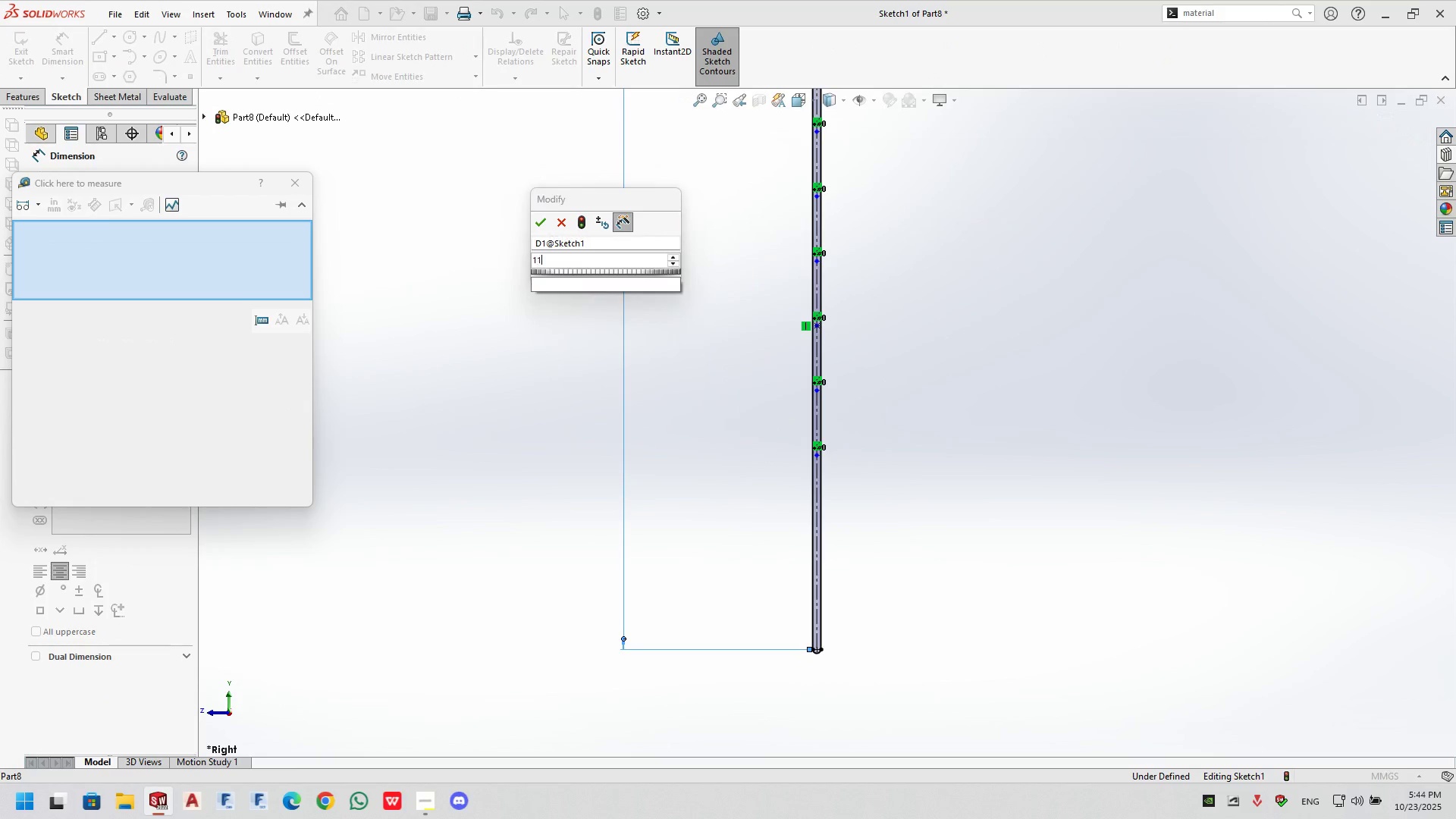 
key(Numpad2)
 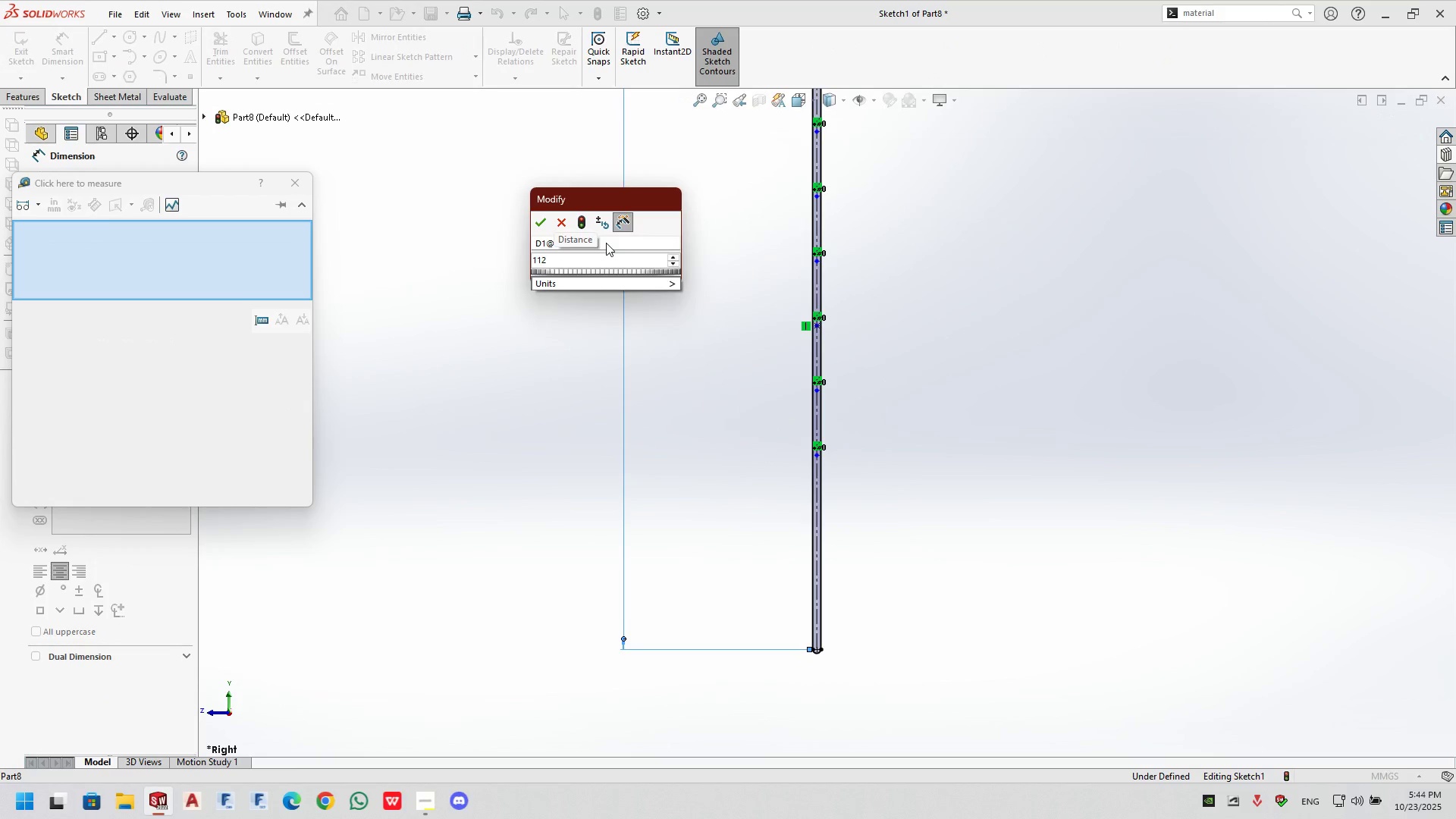 
key(Backspace)
 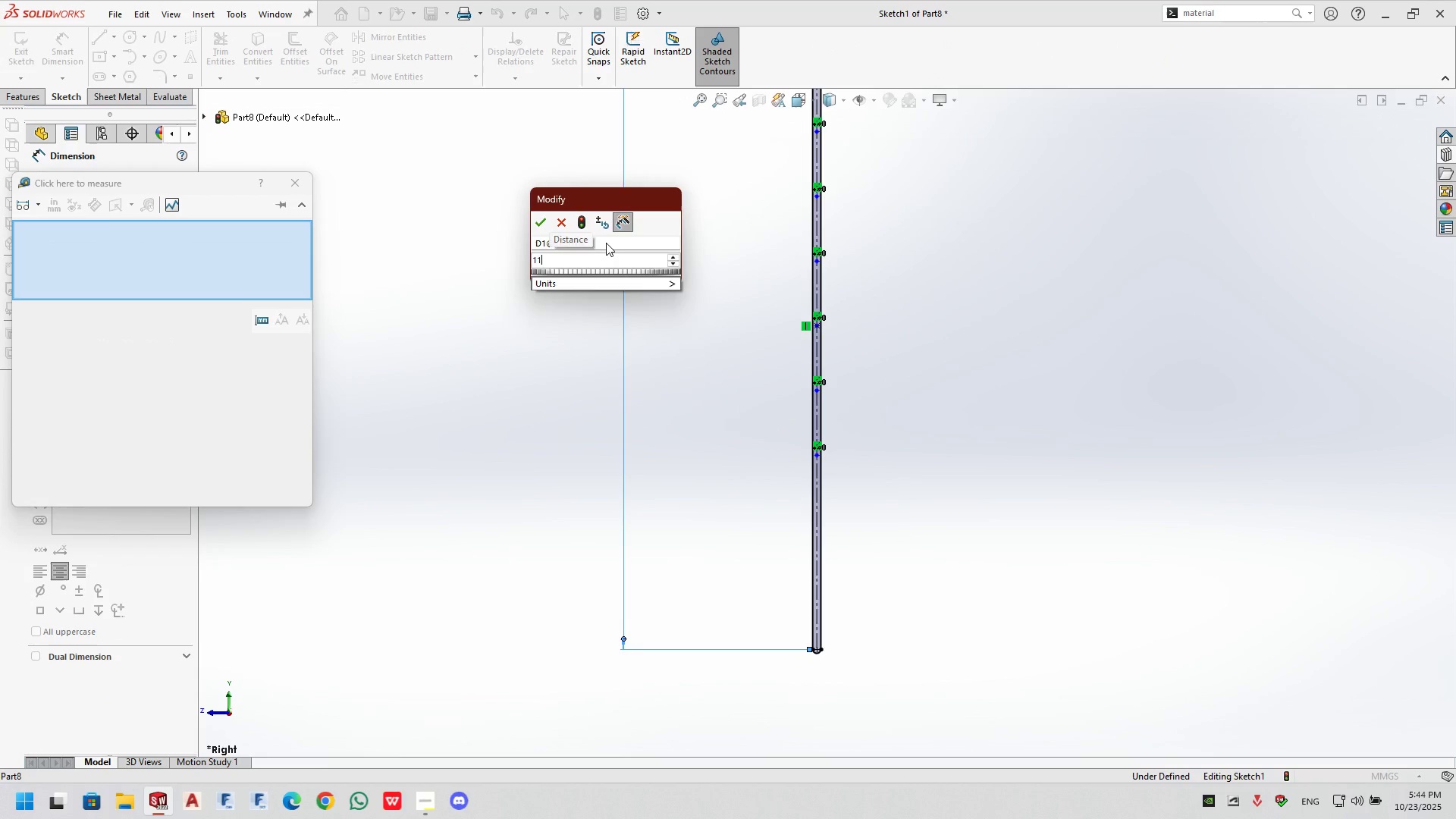 
key(Numpad1)
 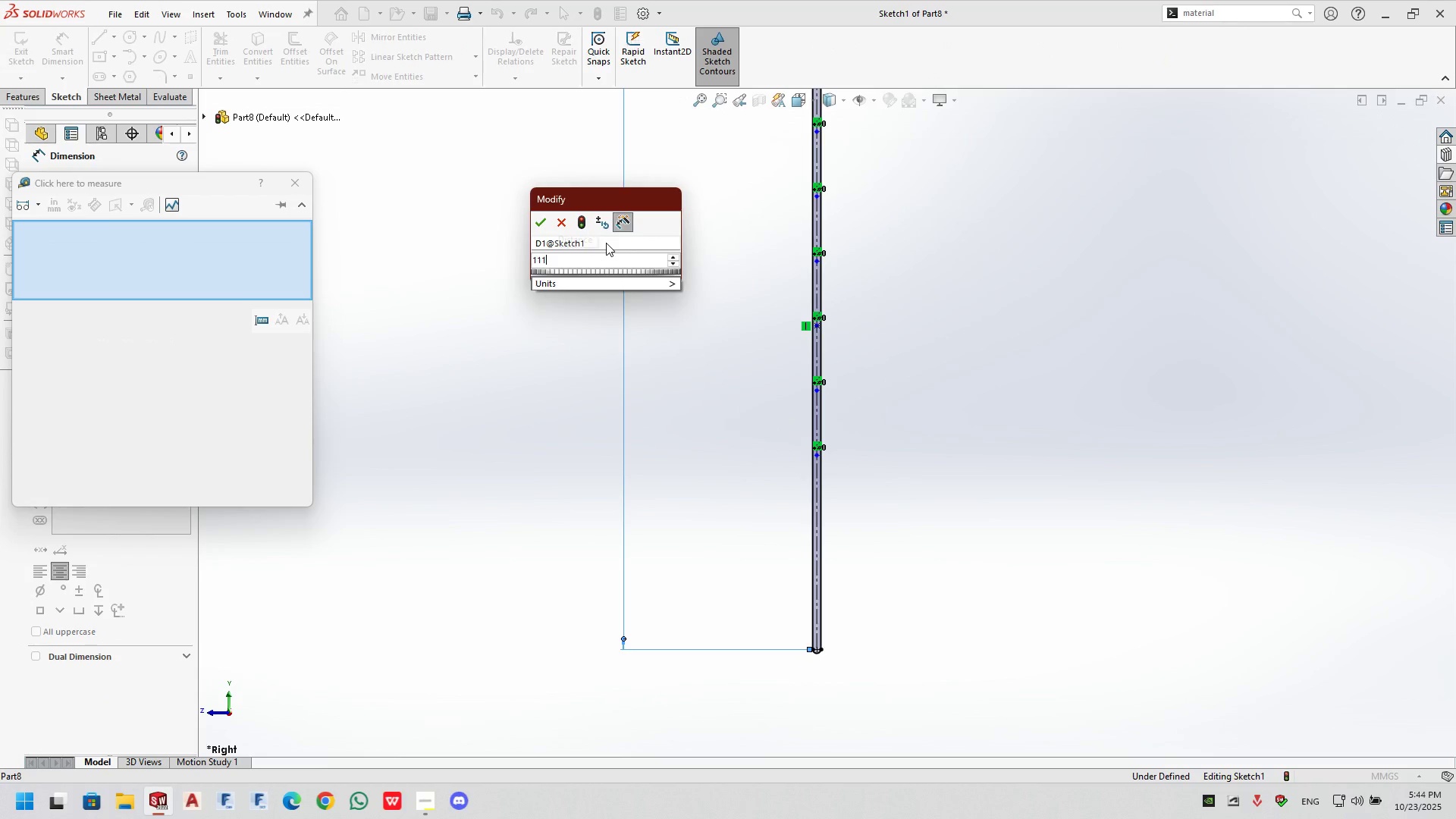 
key(Numpad2)
 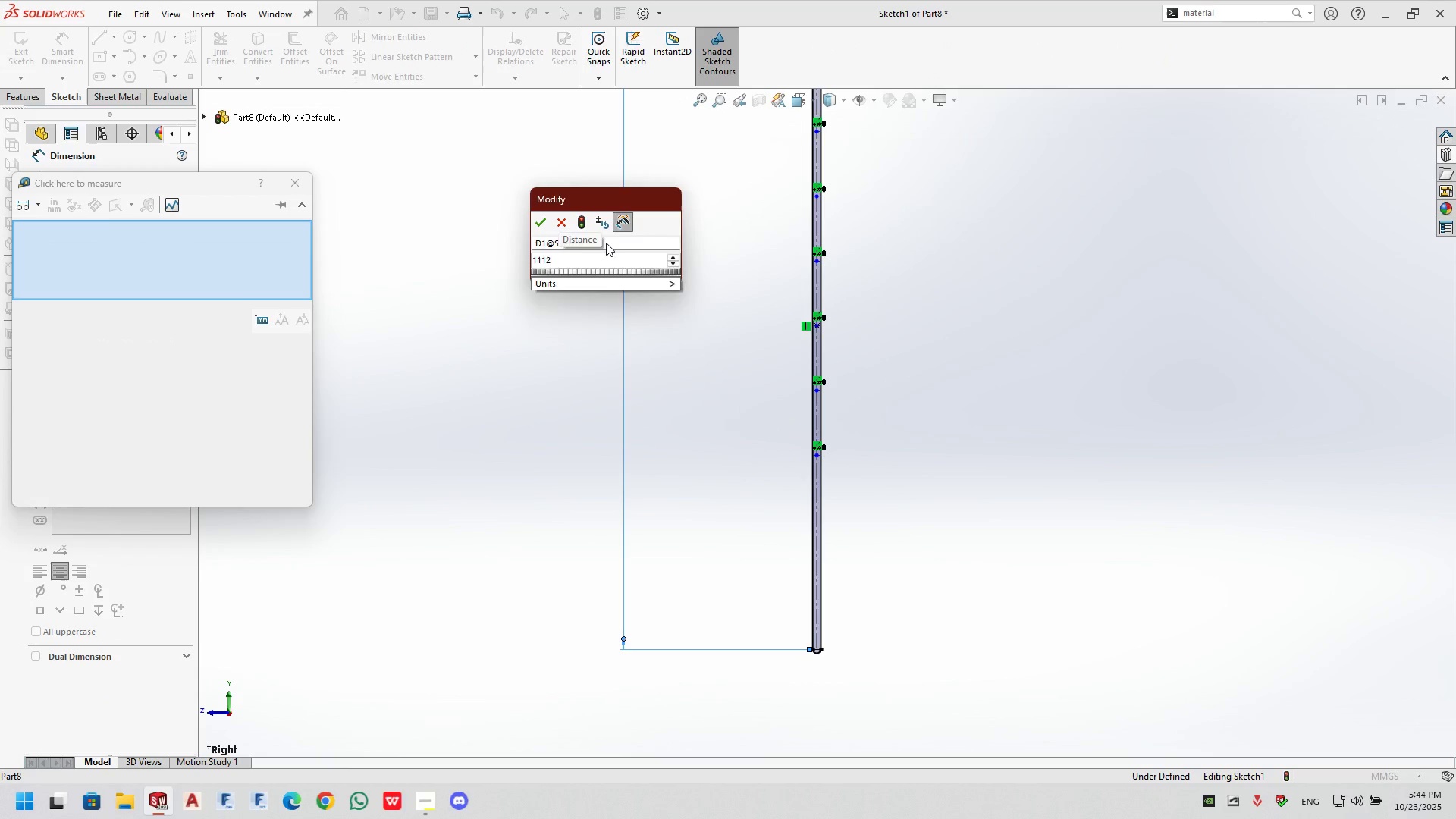 
key(NumpadDecimal)
 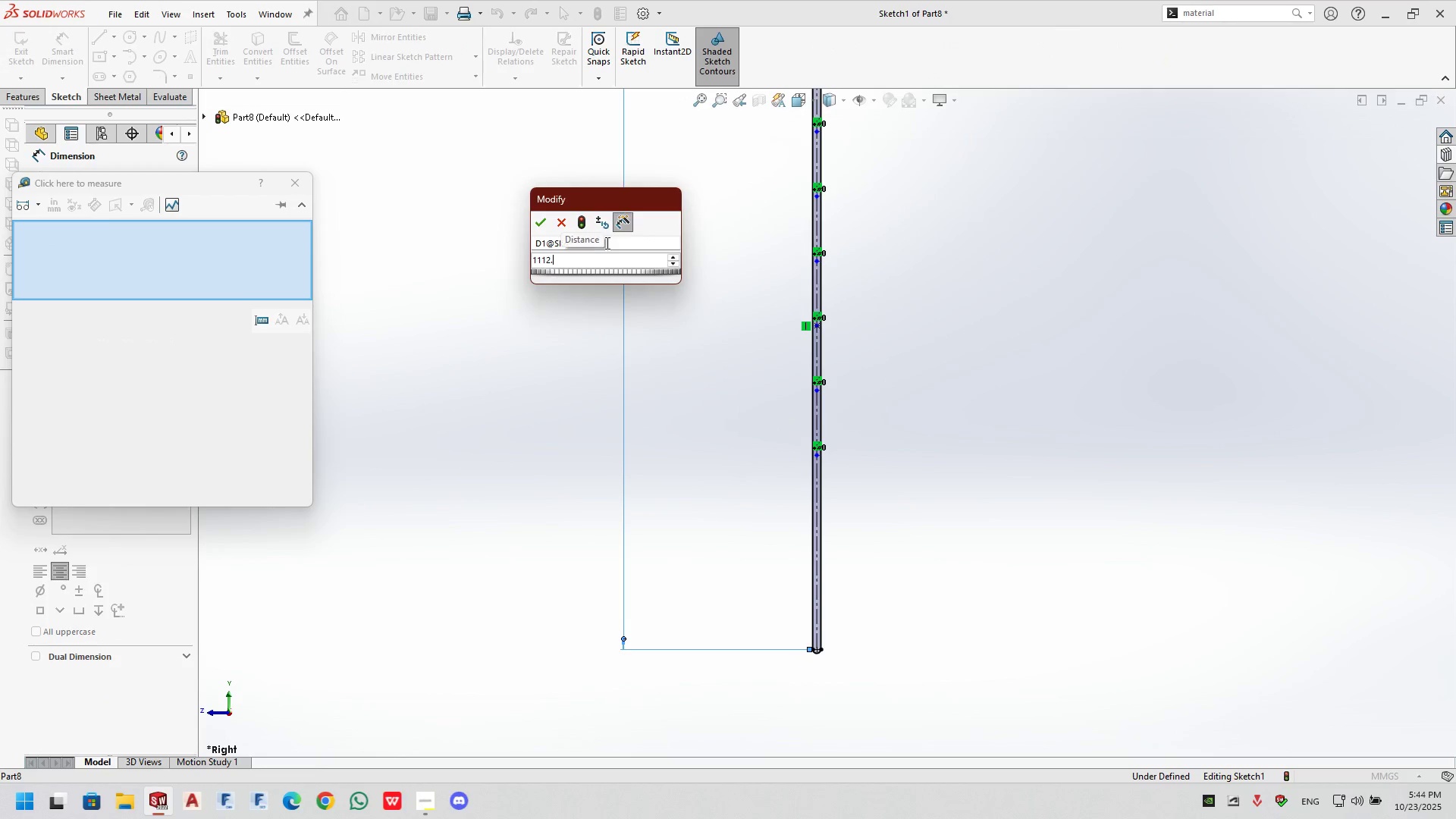 
key(Numpad1)
 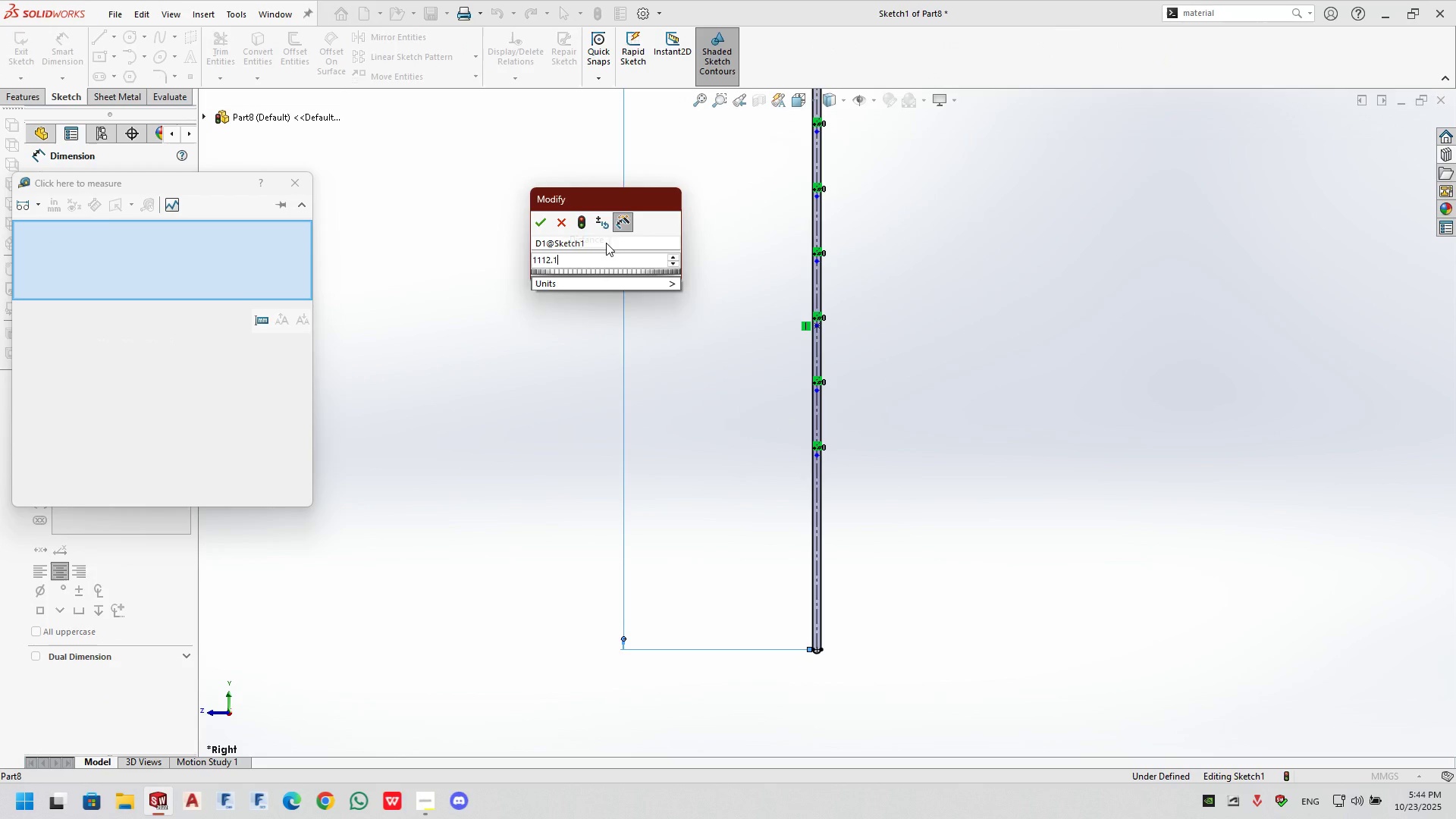 
key(Numpad4)
 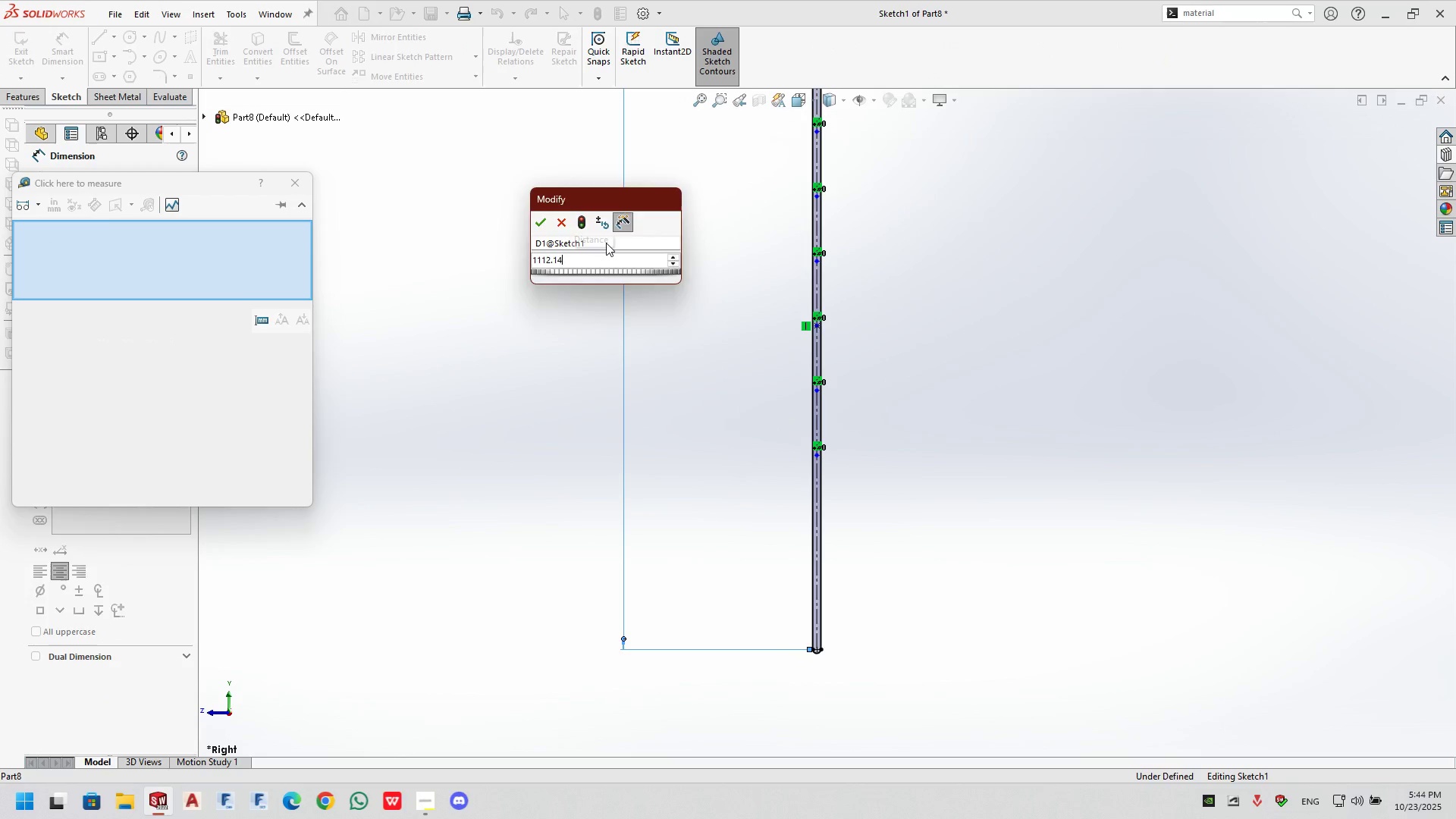 
key(NumpadEnter)
 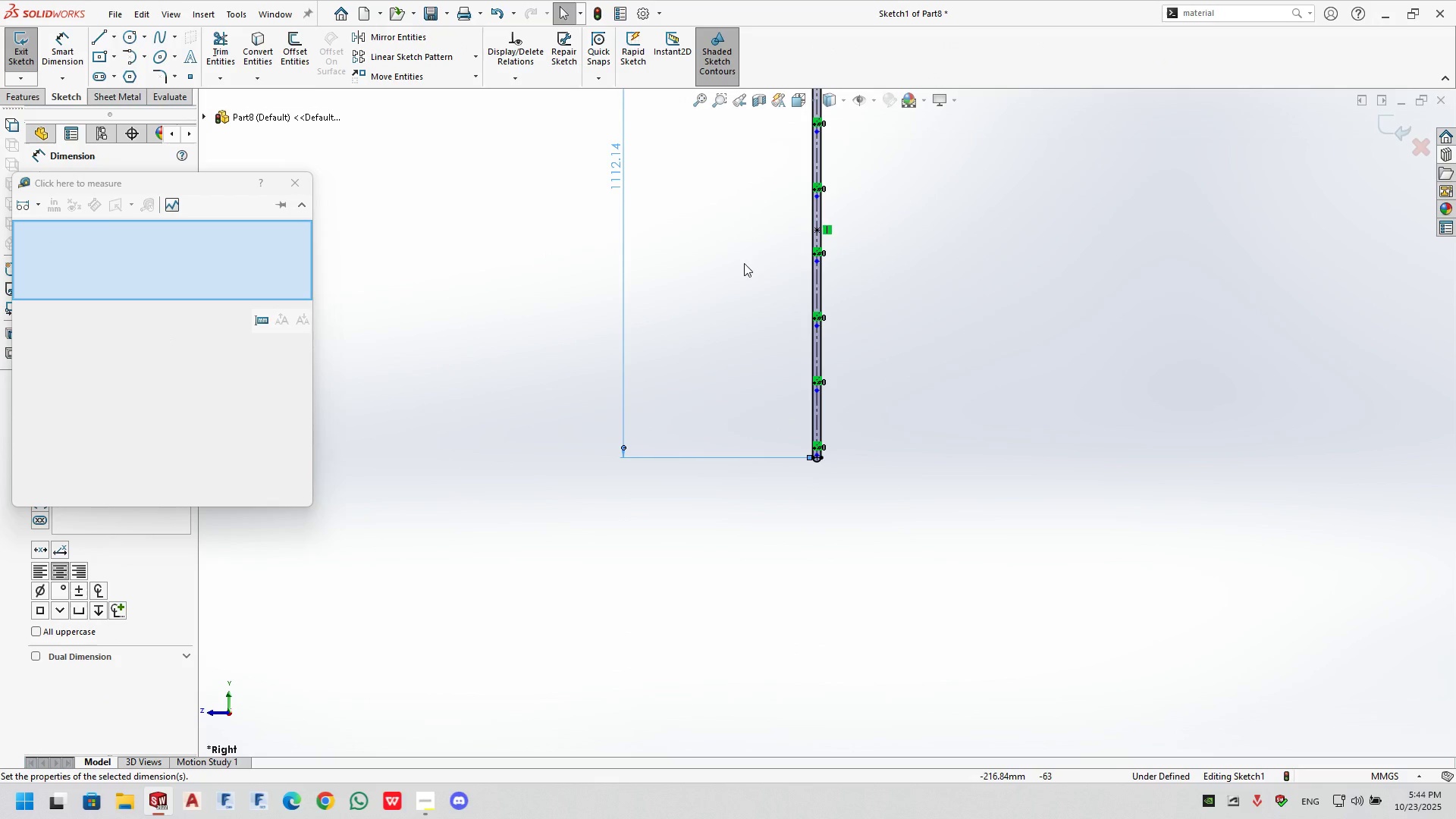 
double_click([949, 295])
 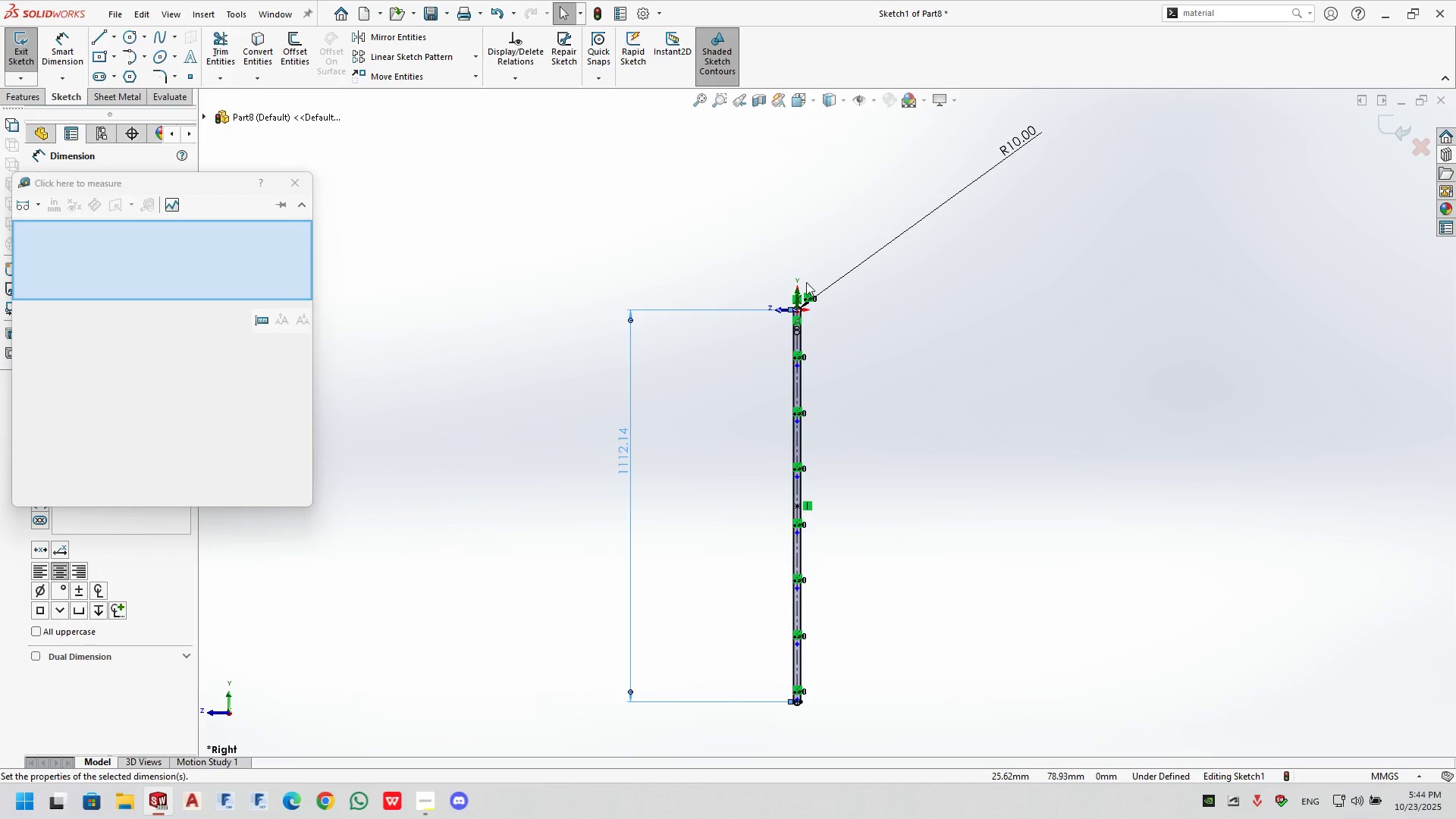 
scroll: coordinate [783, 274], scroll_direction: down, amount: 16.0
 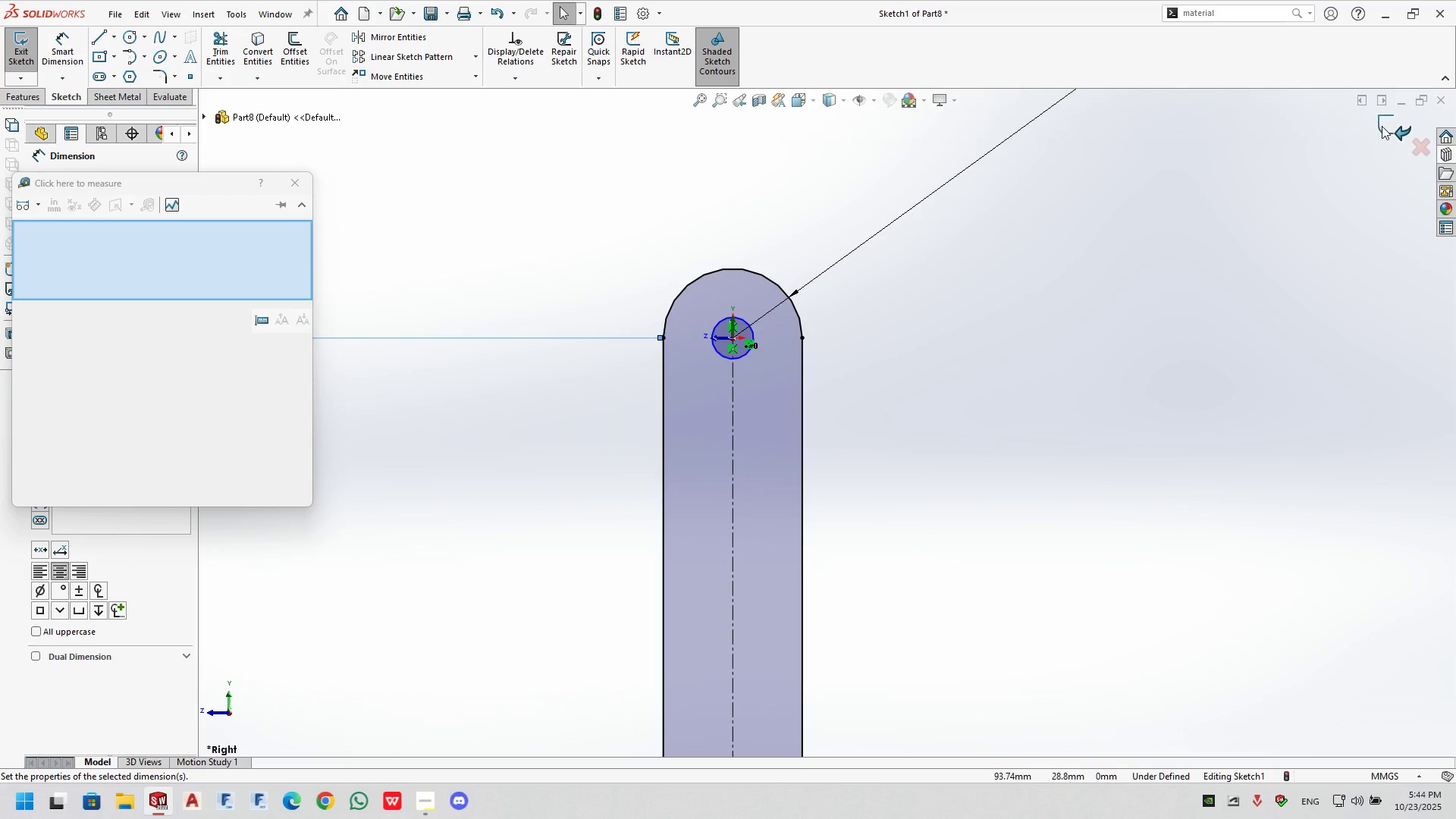 
left_click([1382, 126])
 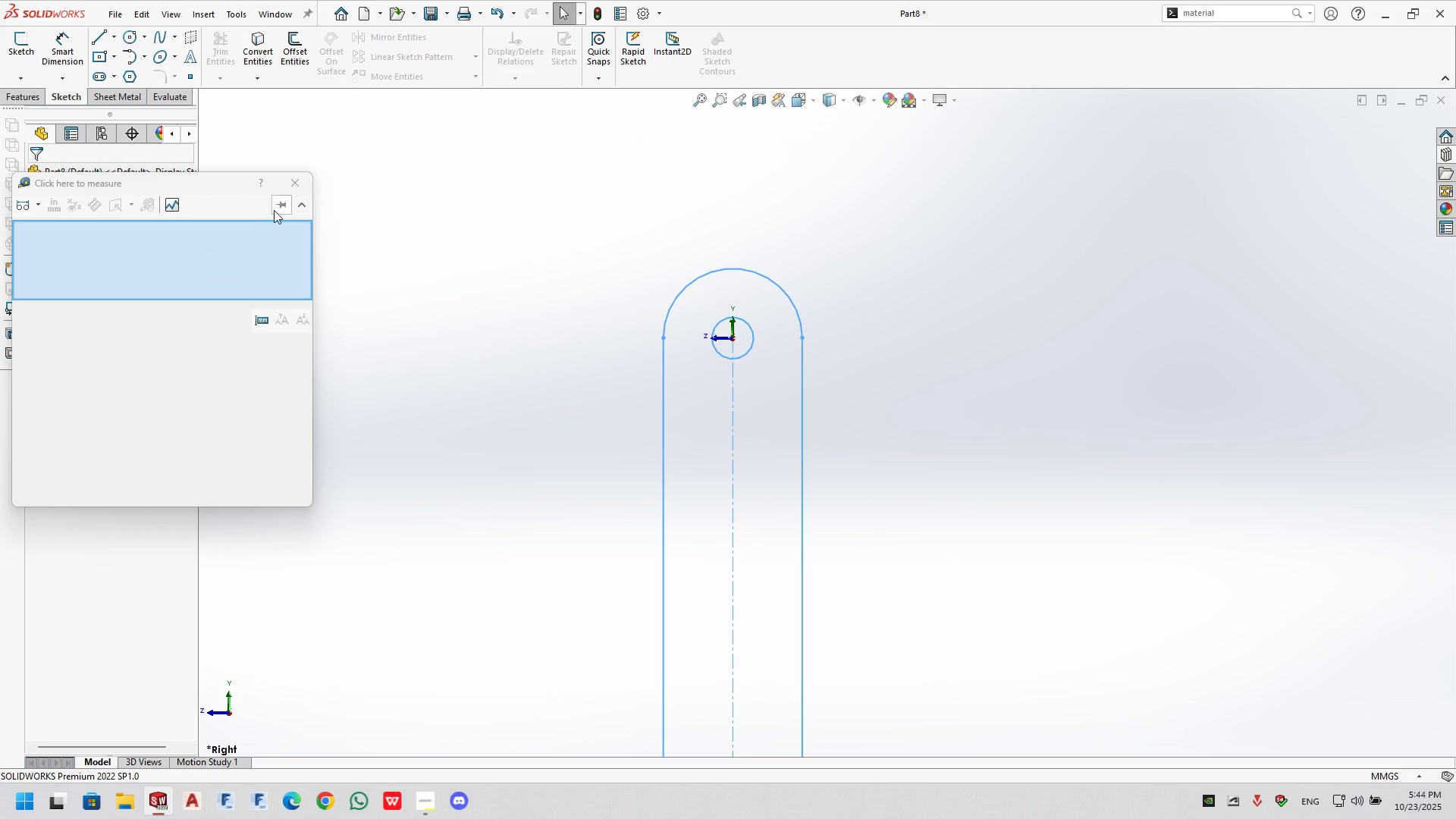 
left_click([302, 195])
 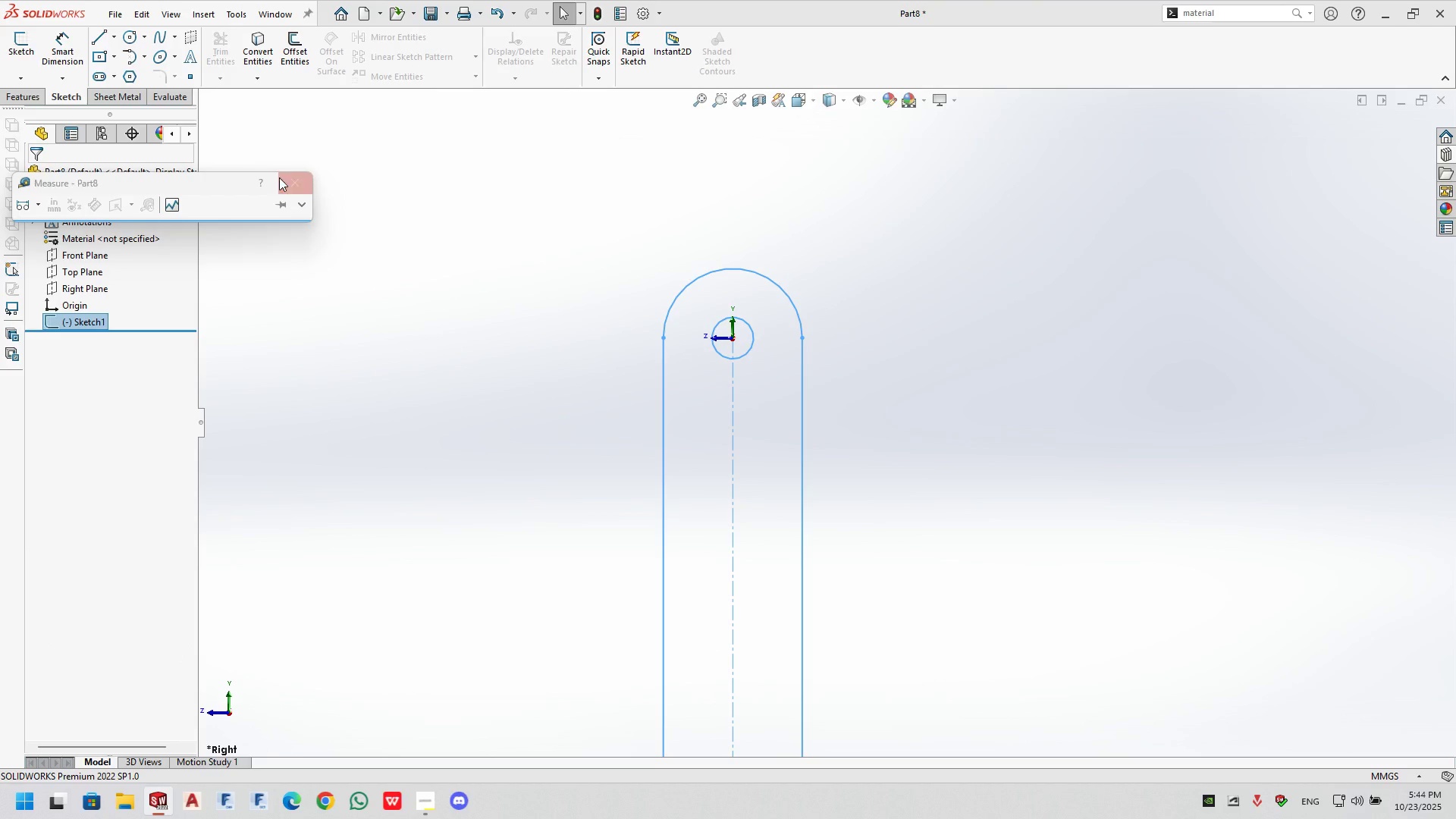 
left_click([279, 177])
 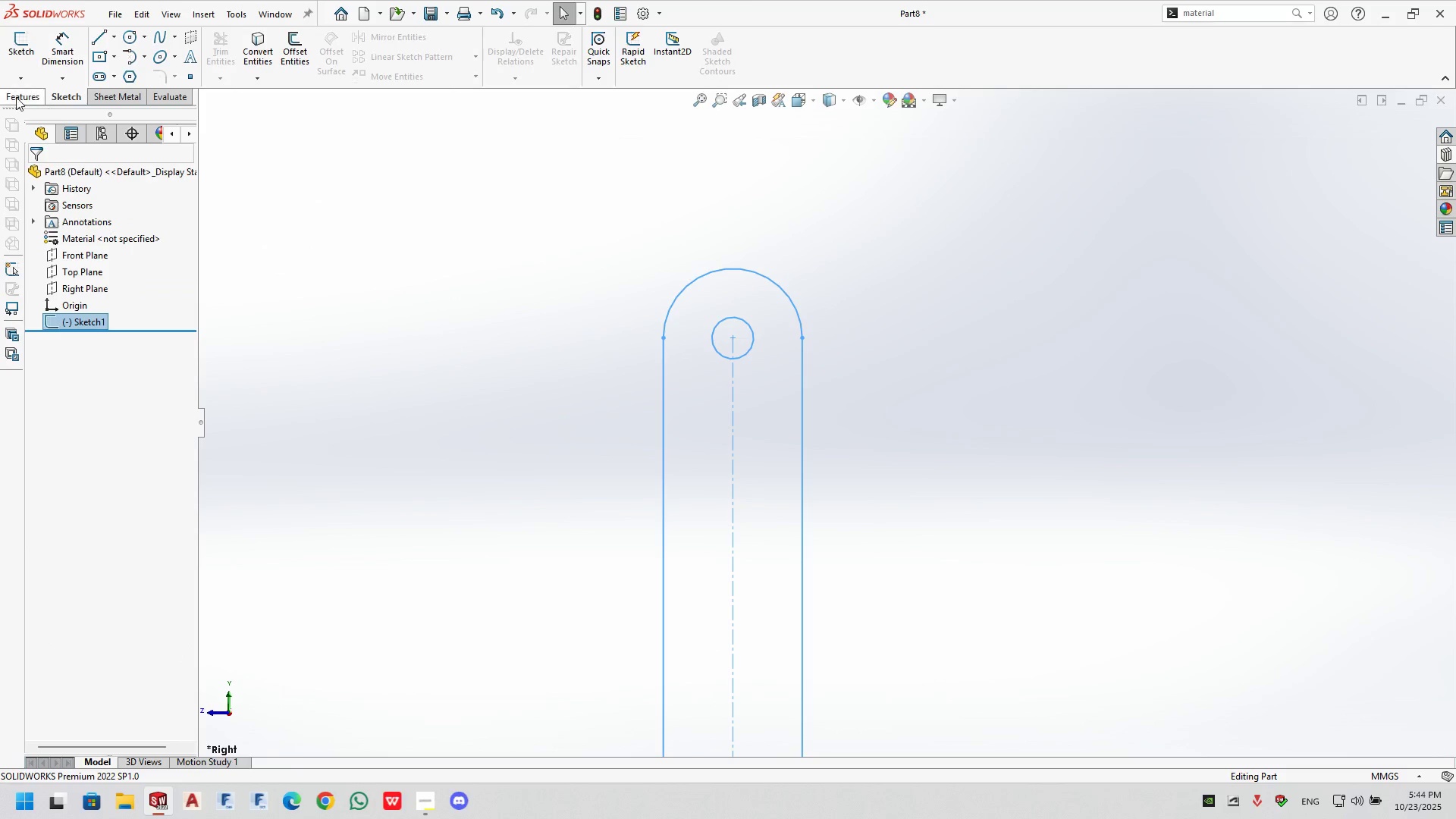 
double_click([16, 97])
 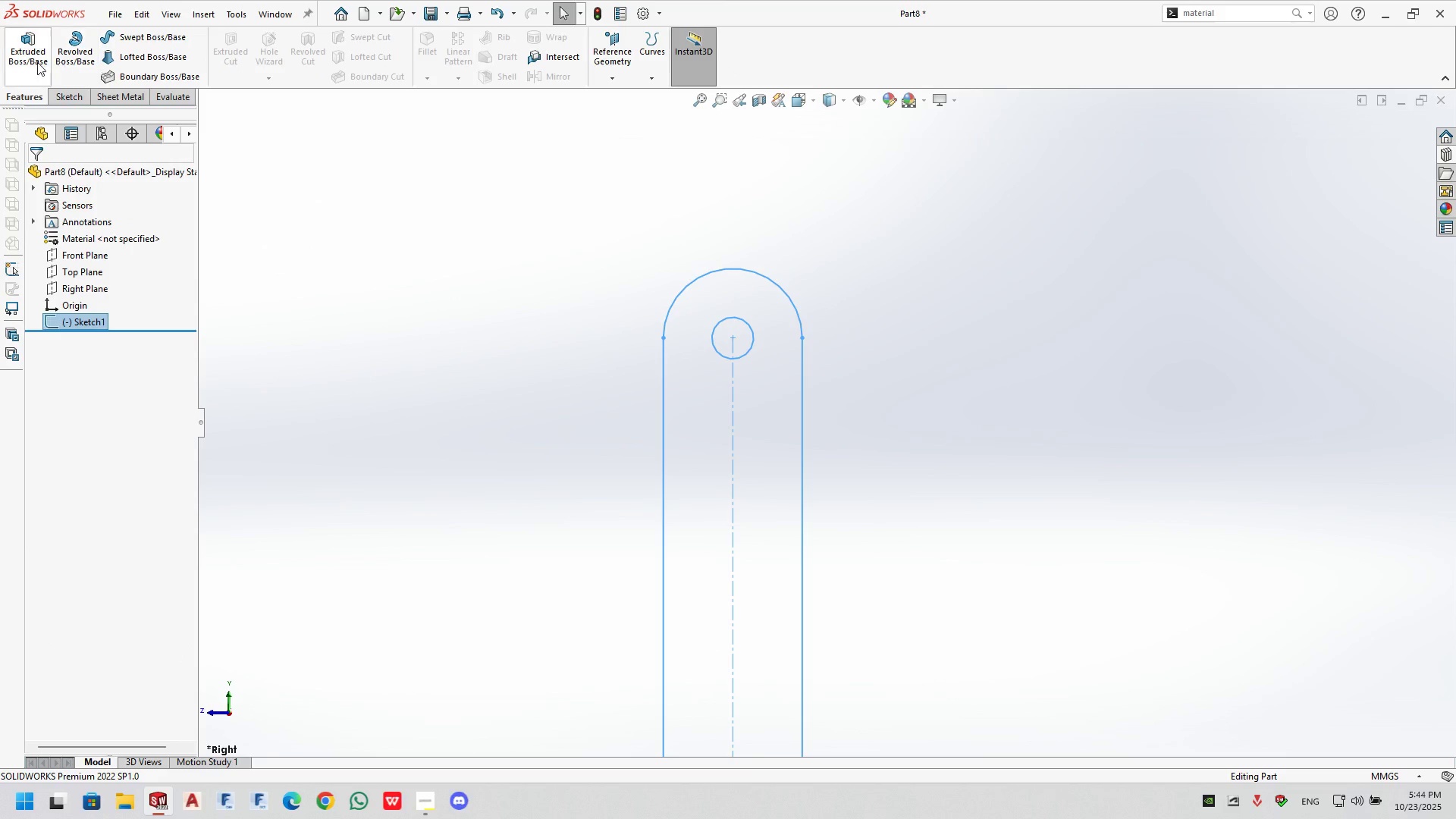 
left_click([37, 62])
 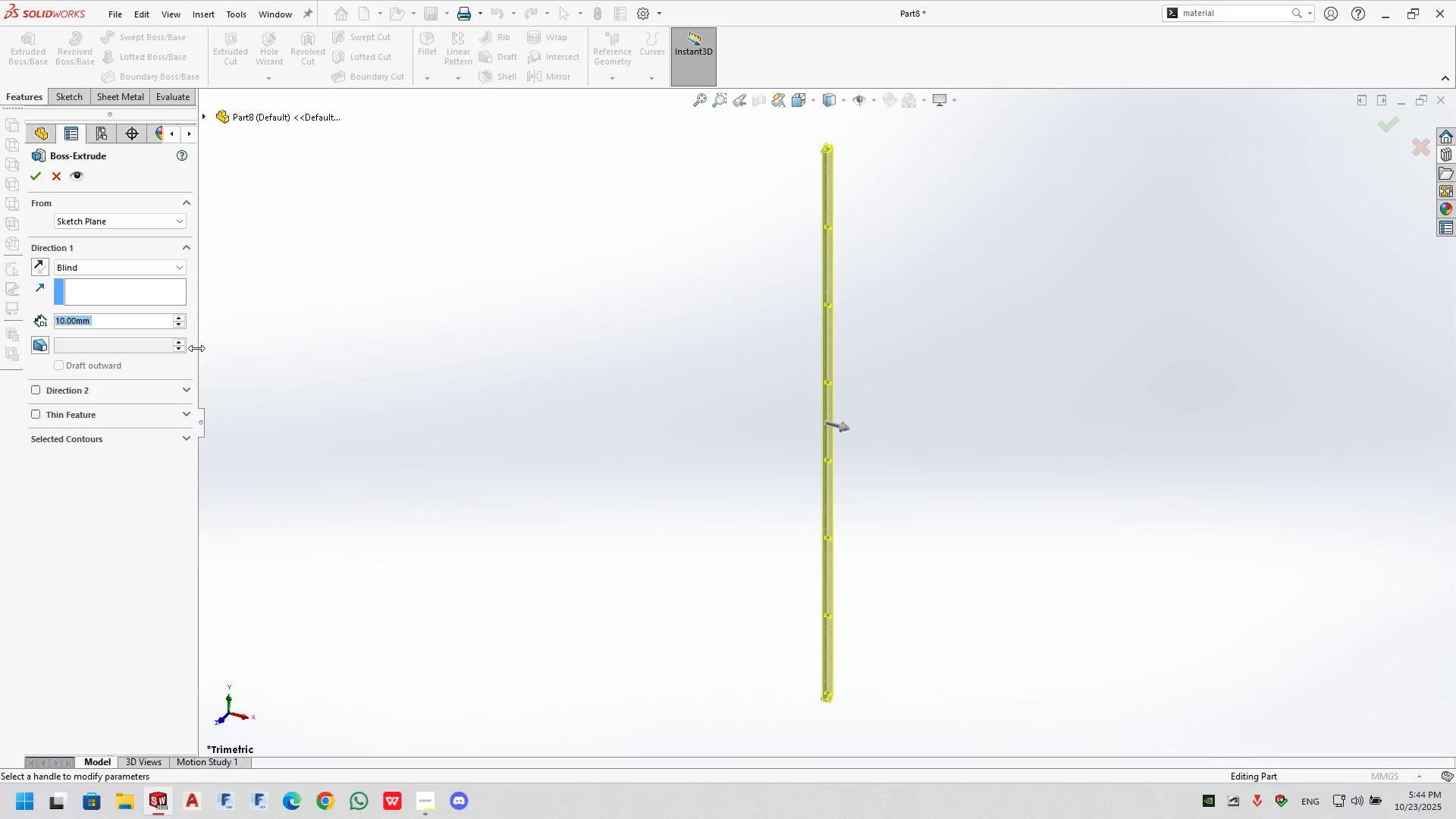 
key(Numpad1)
 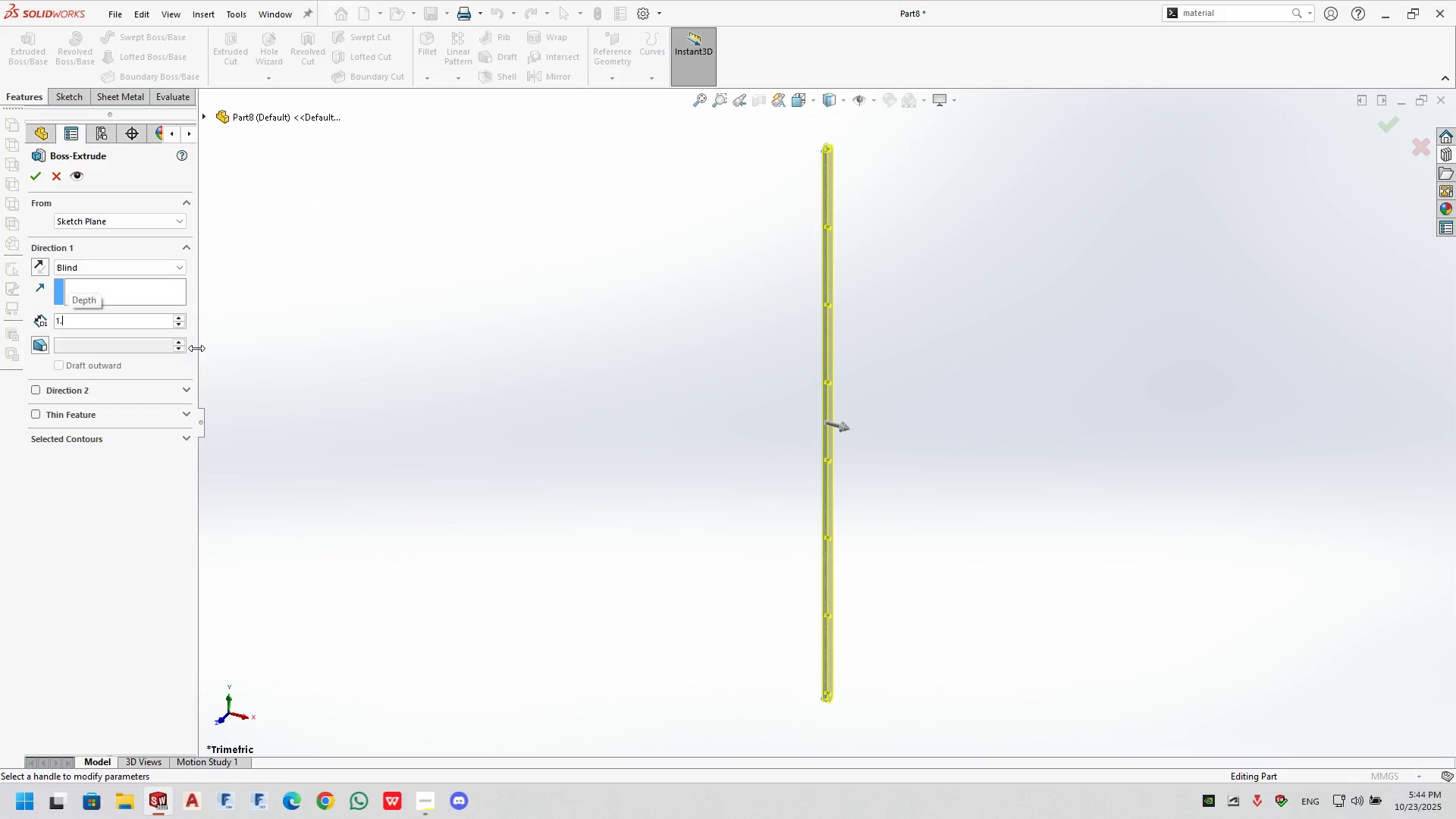 
key(NumpadDecimal)
 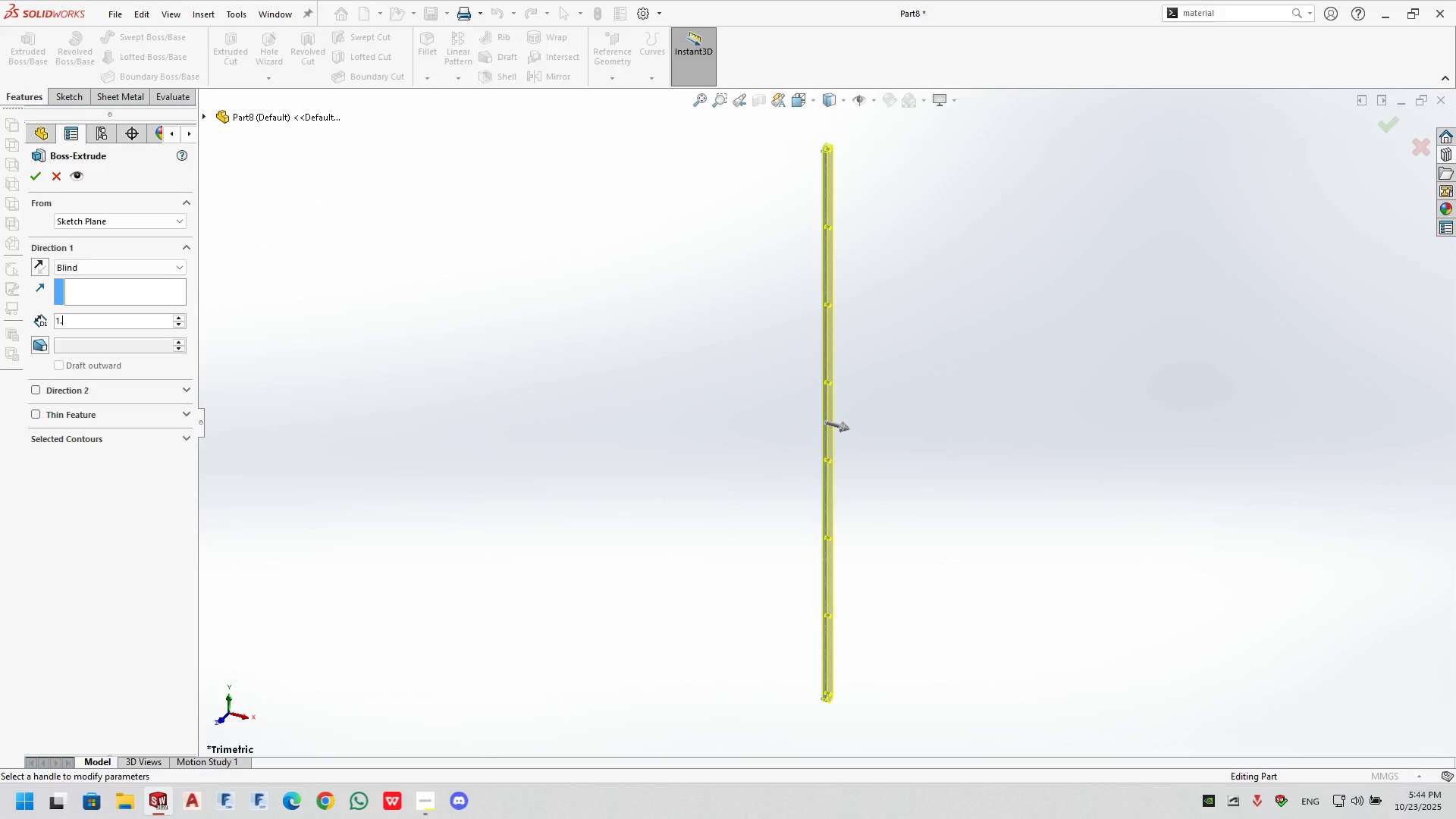 
key(Numpad2)
 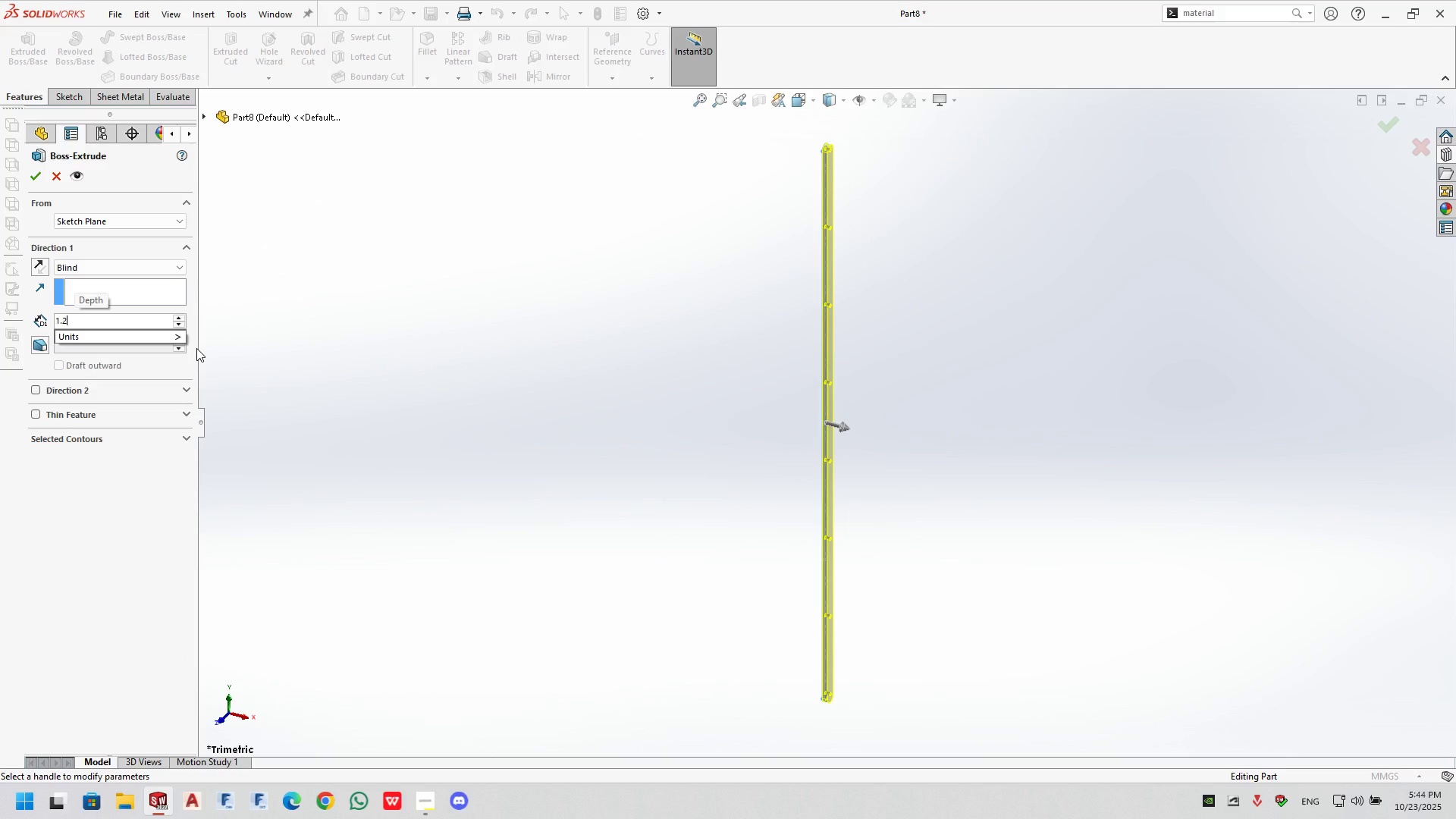 
key(Backspace)
 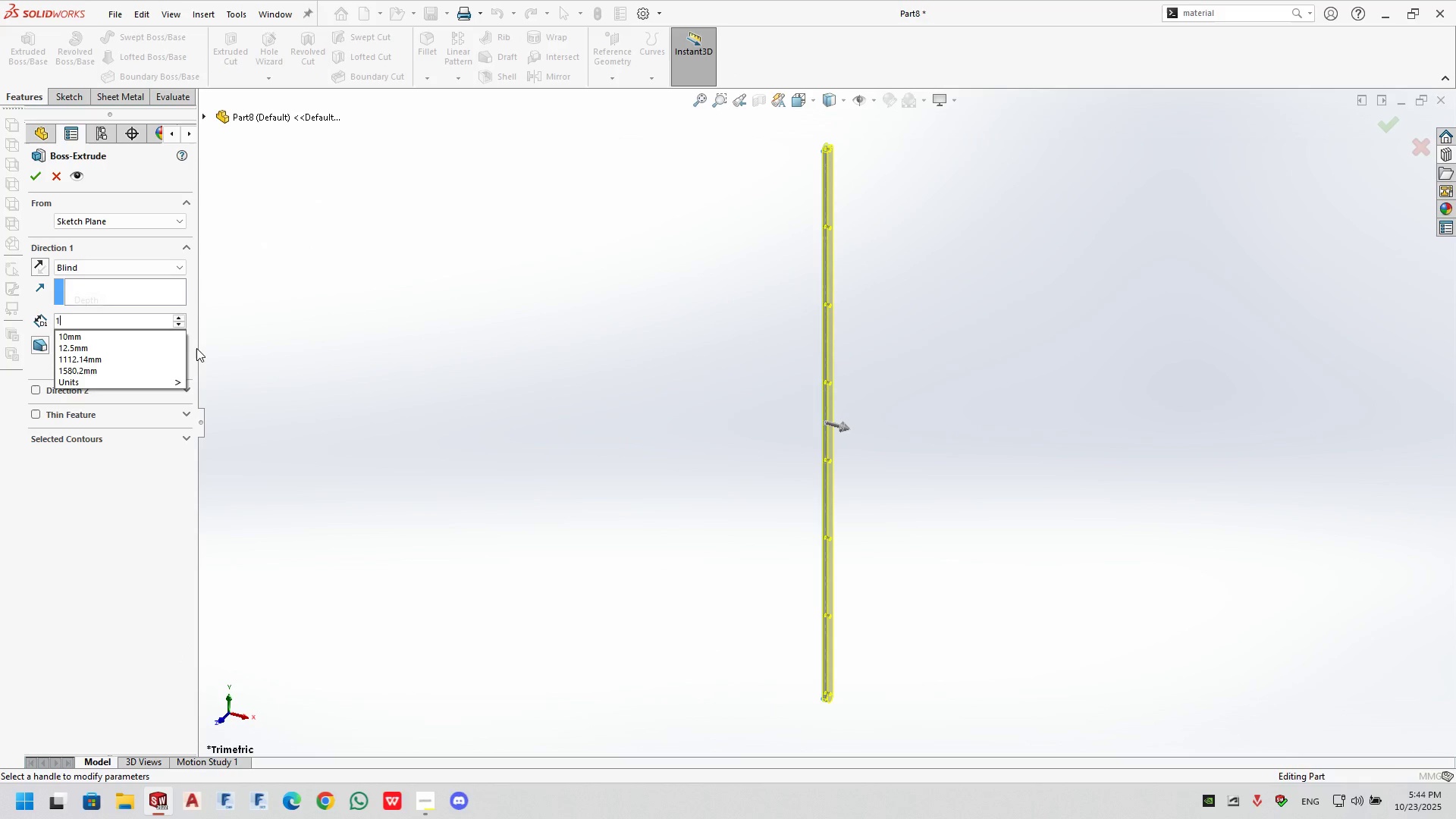 
key(Backspace)
 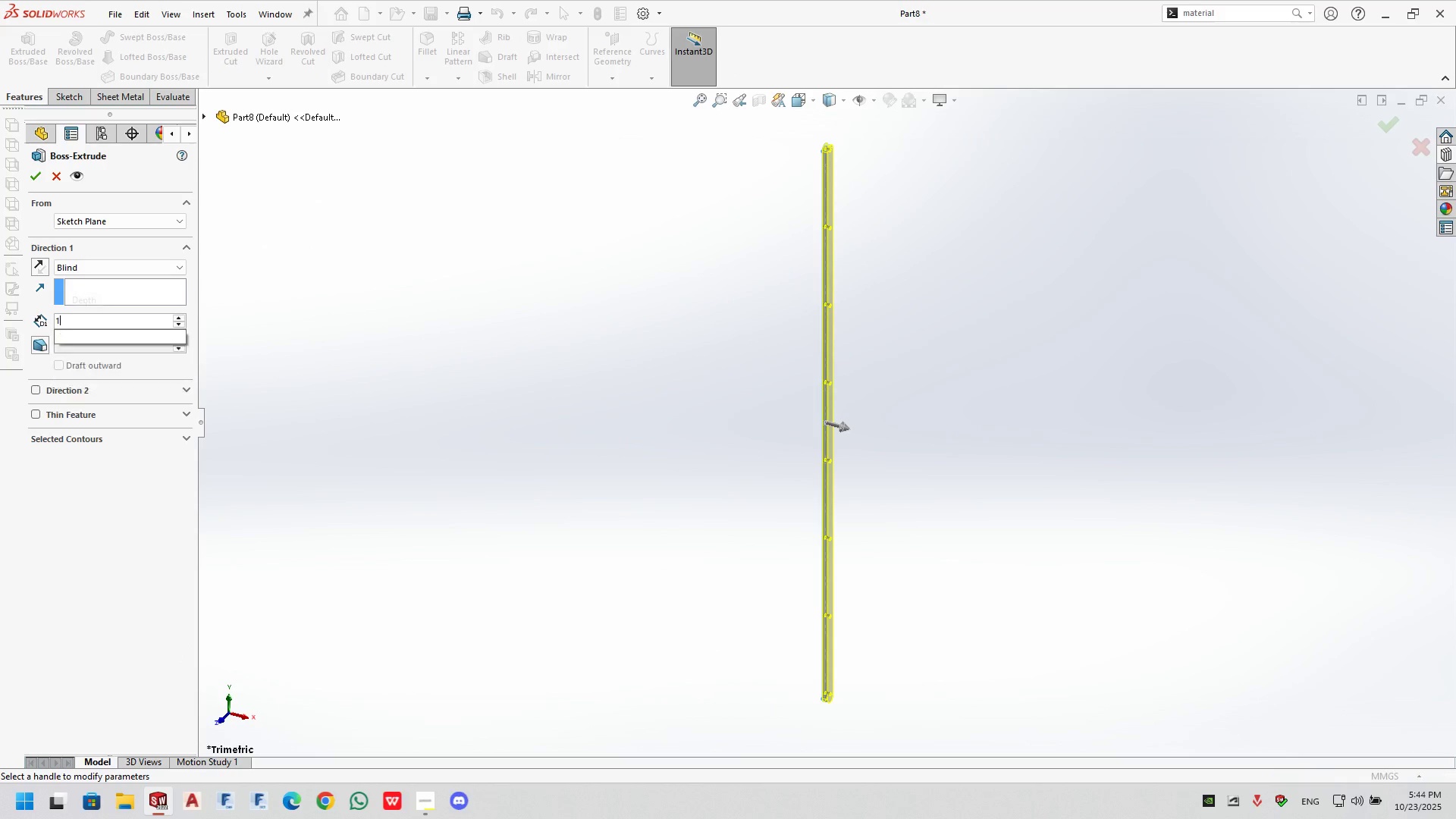 
key(Backspace)
 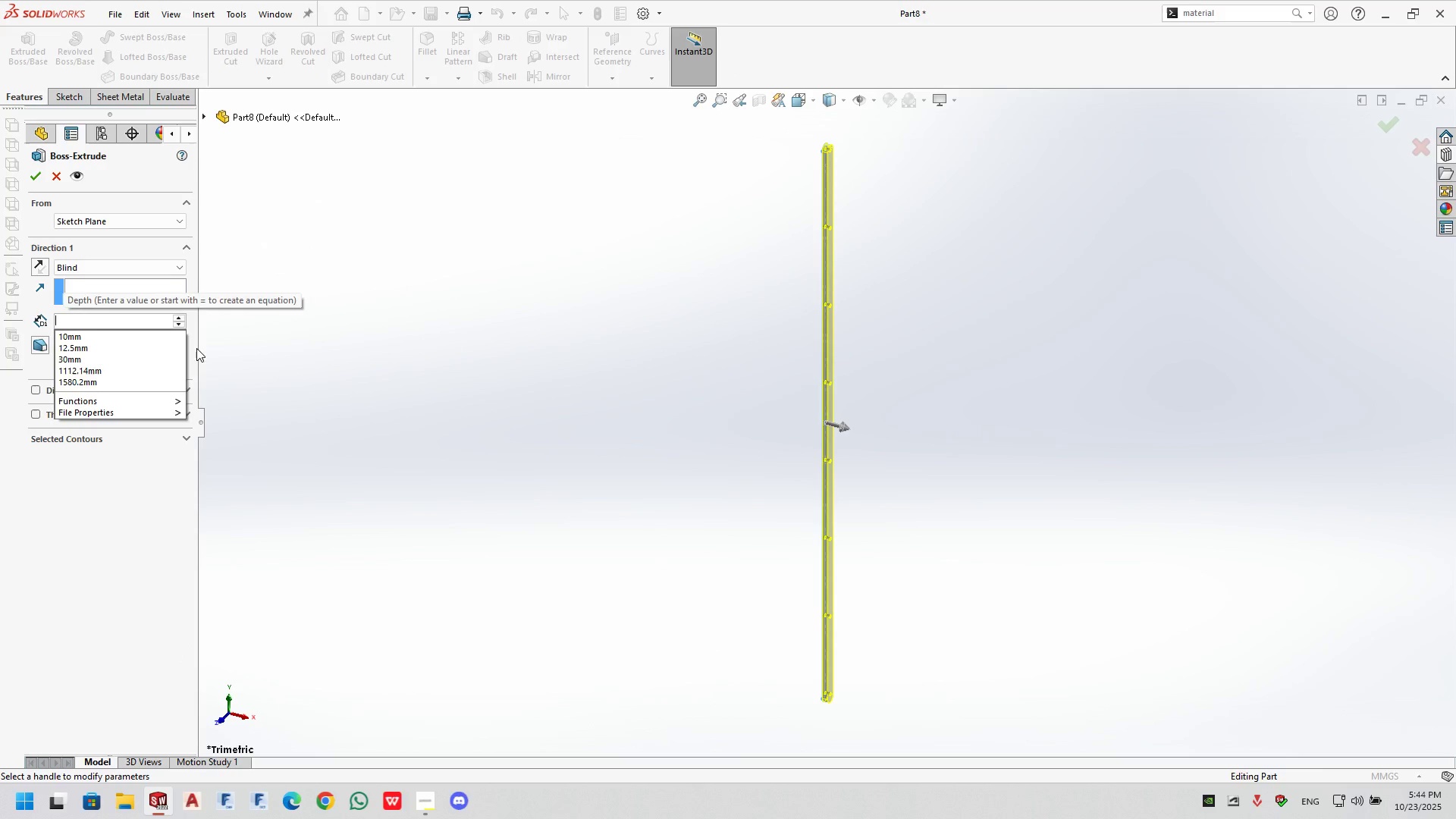 
key(Numpad2)
 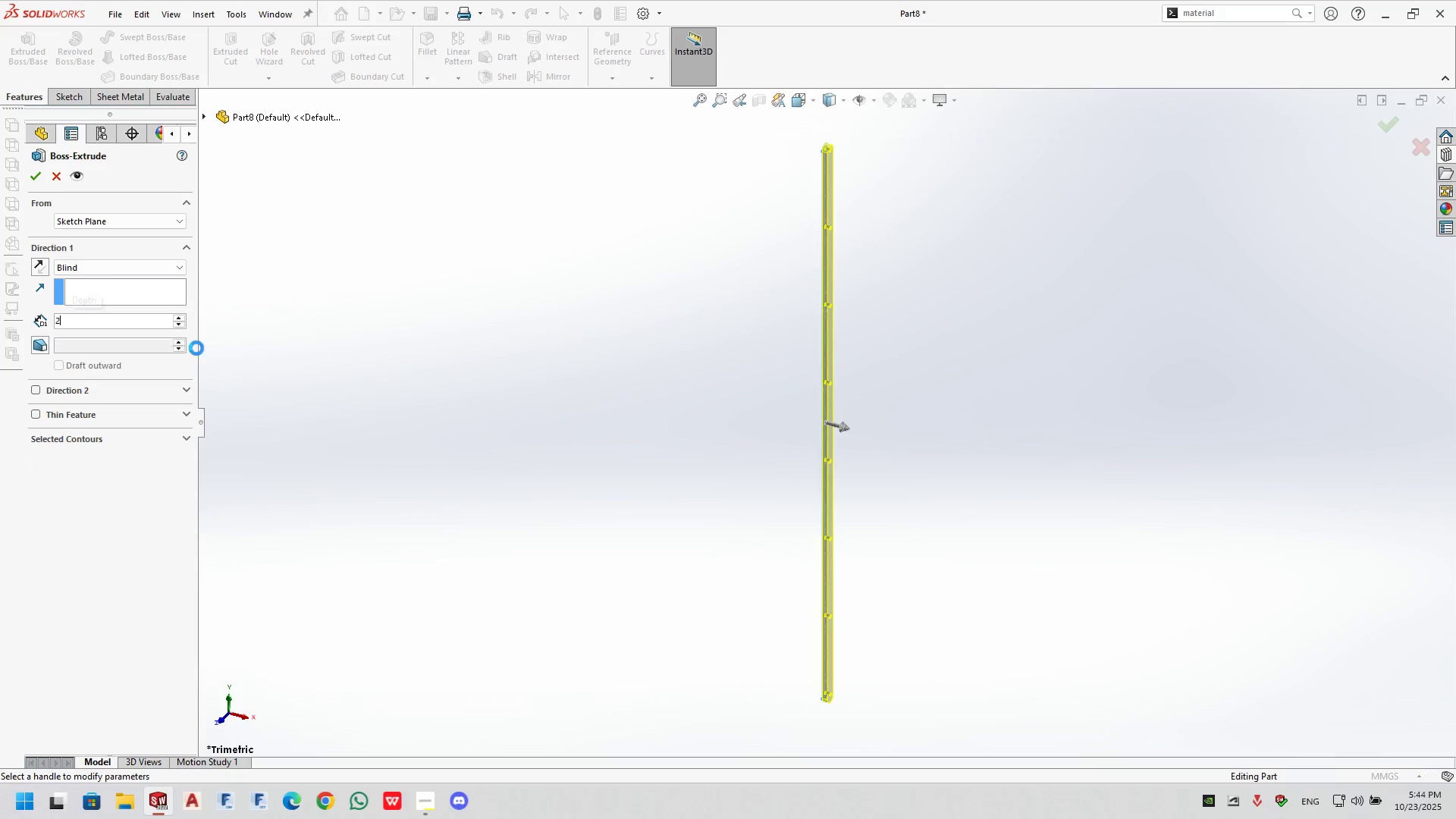 
key(NumpadEnter)
 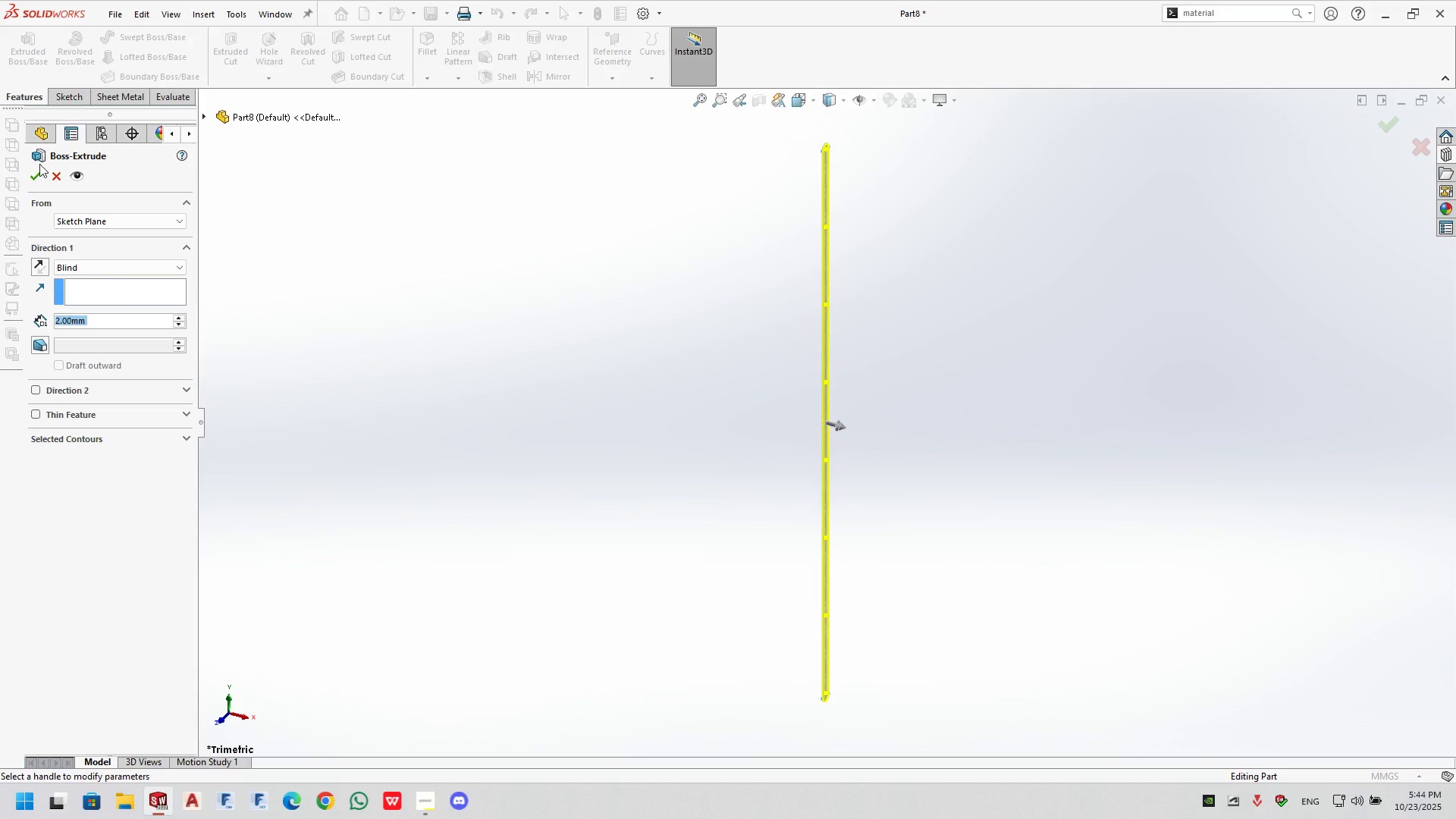 
left_click([34, 175])
 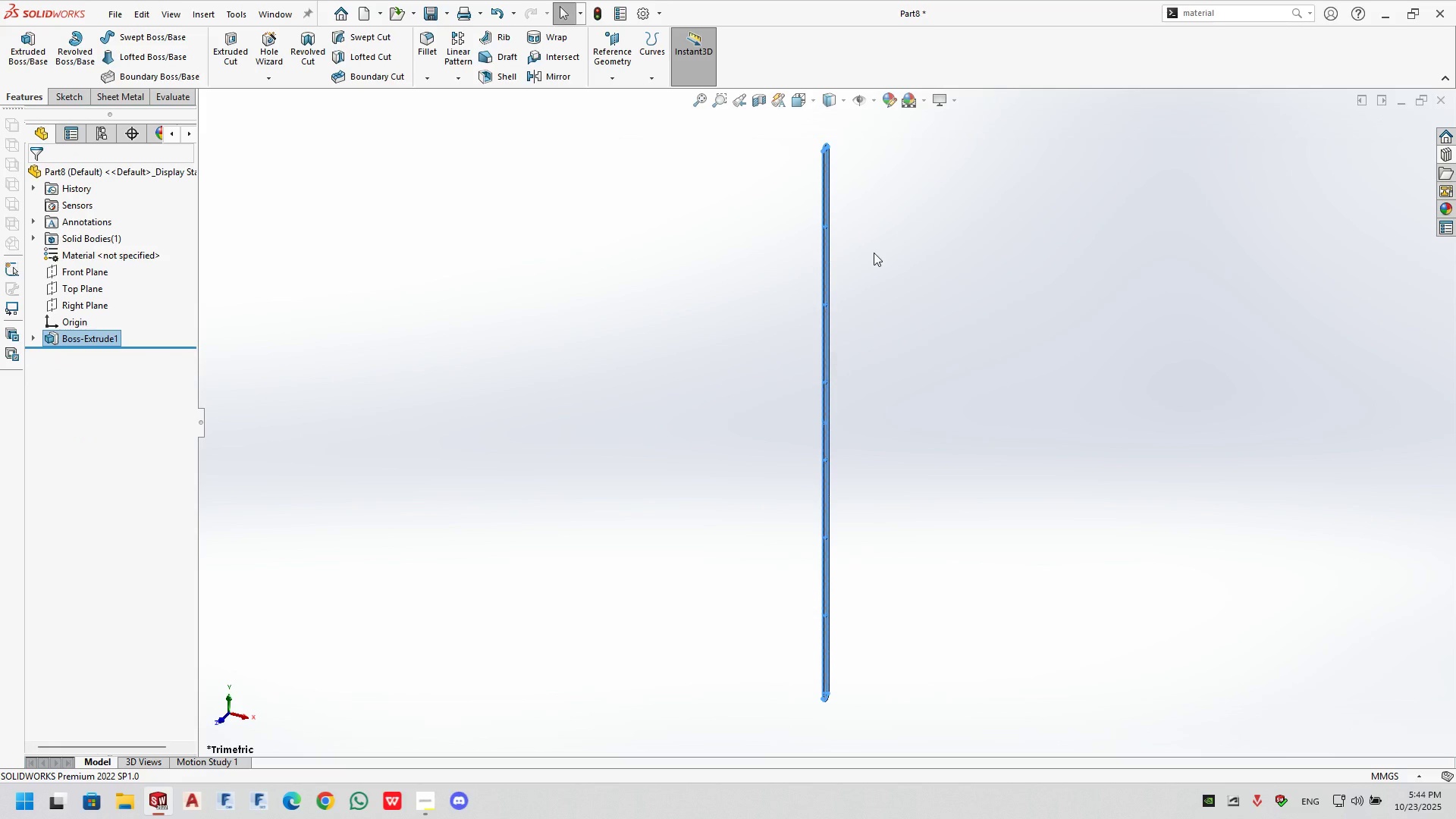 
scroll: coordinate [857, 294], scroll_direction: down, amount: 11.0
 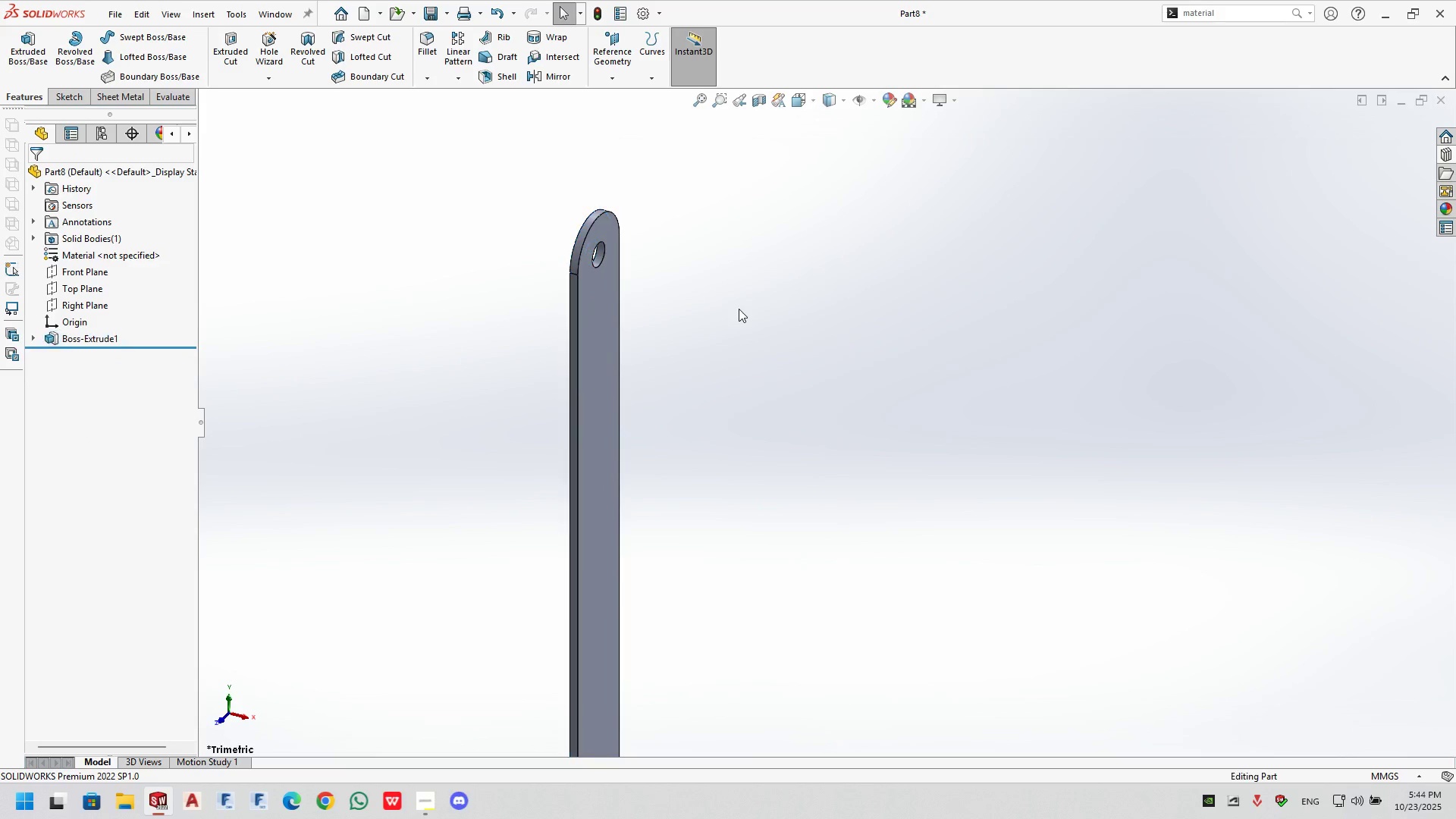 
left_click([739, 309])
 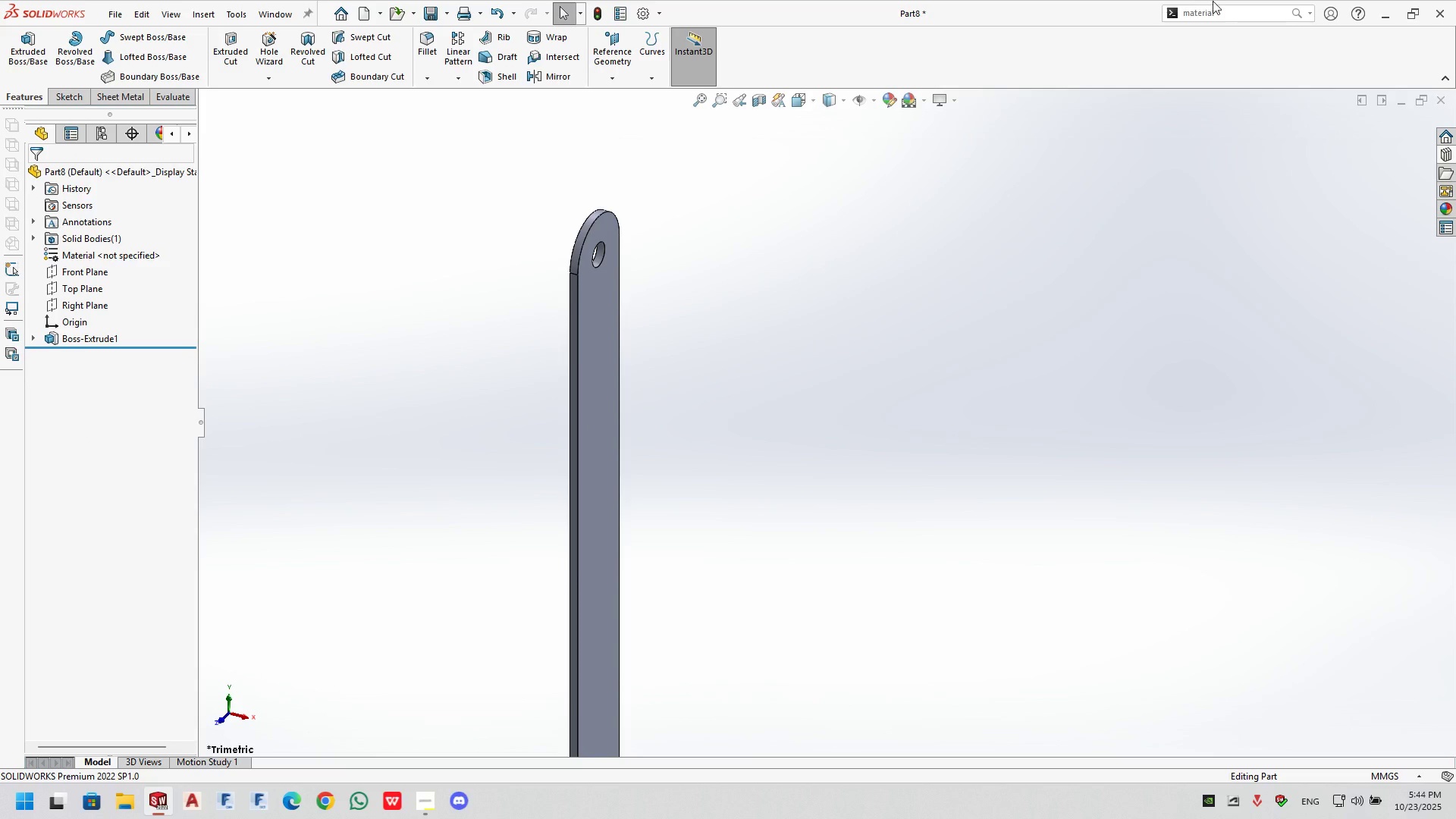 
left_click([1241, 14])
 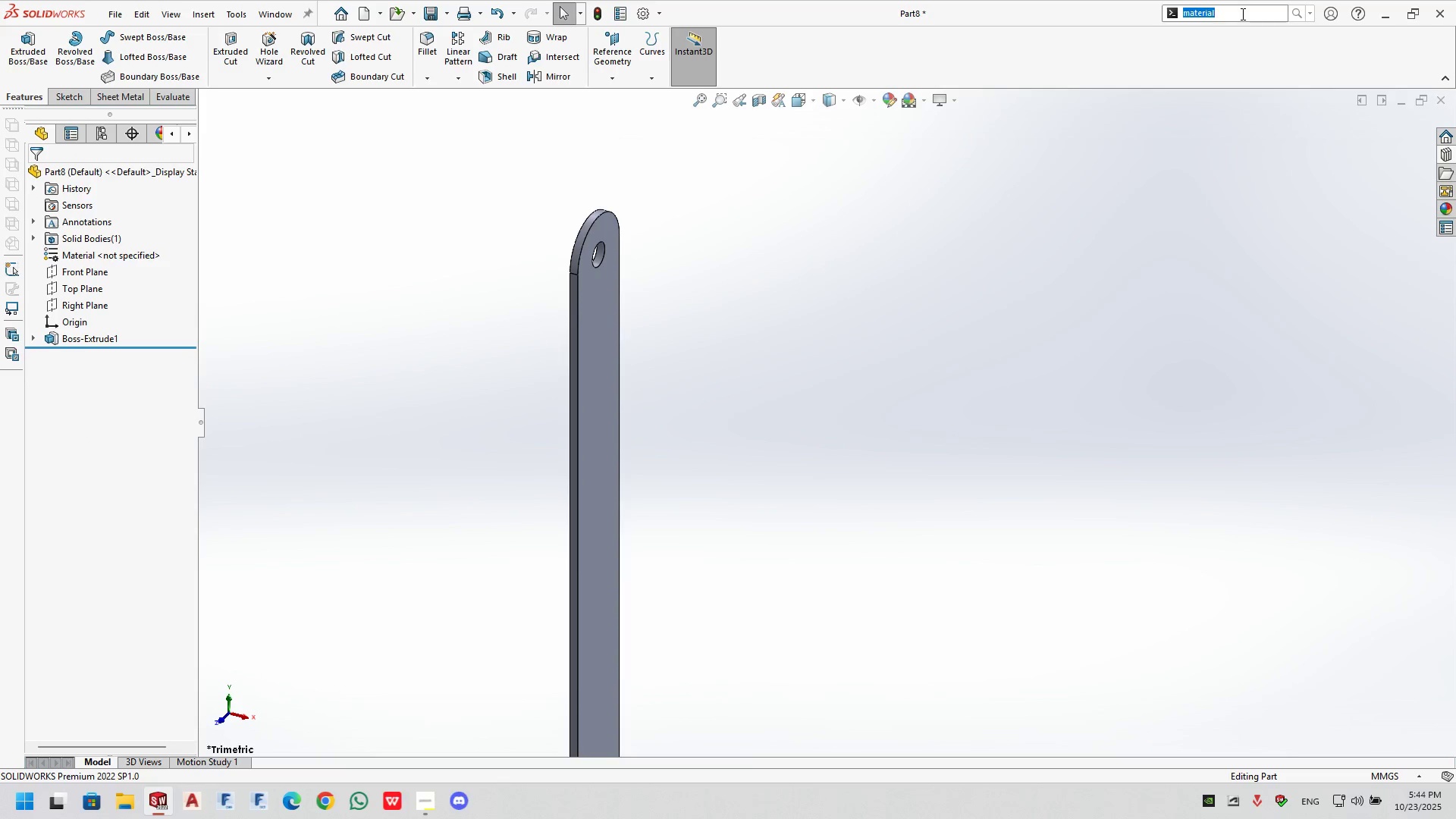 
key(ArrowRight)
 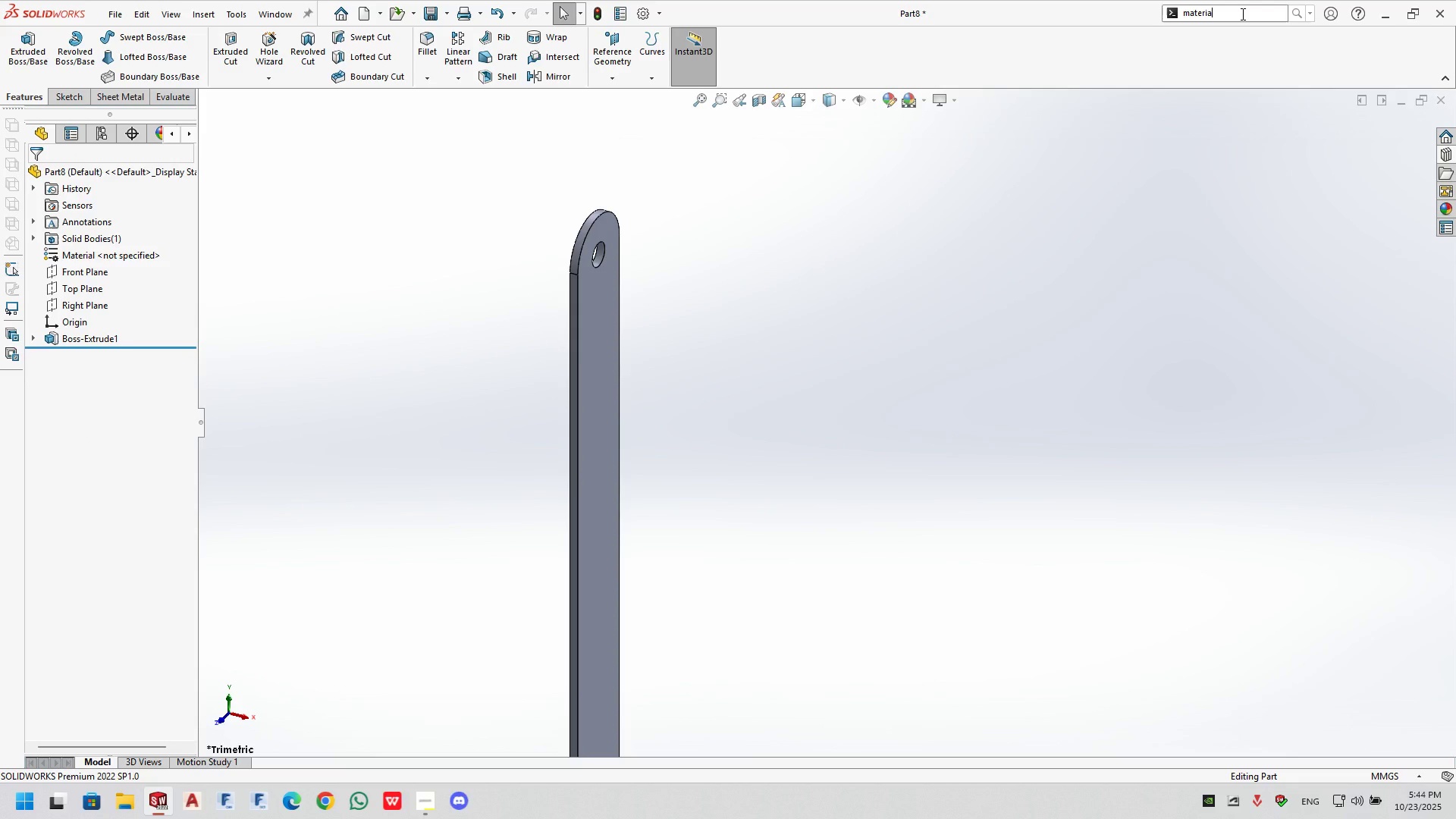 
key(Backspace)
 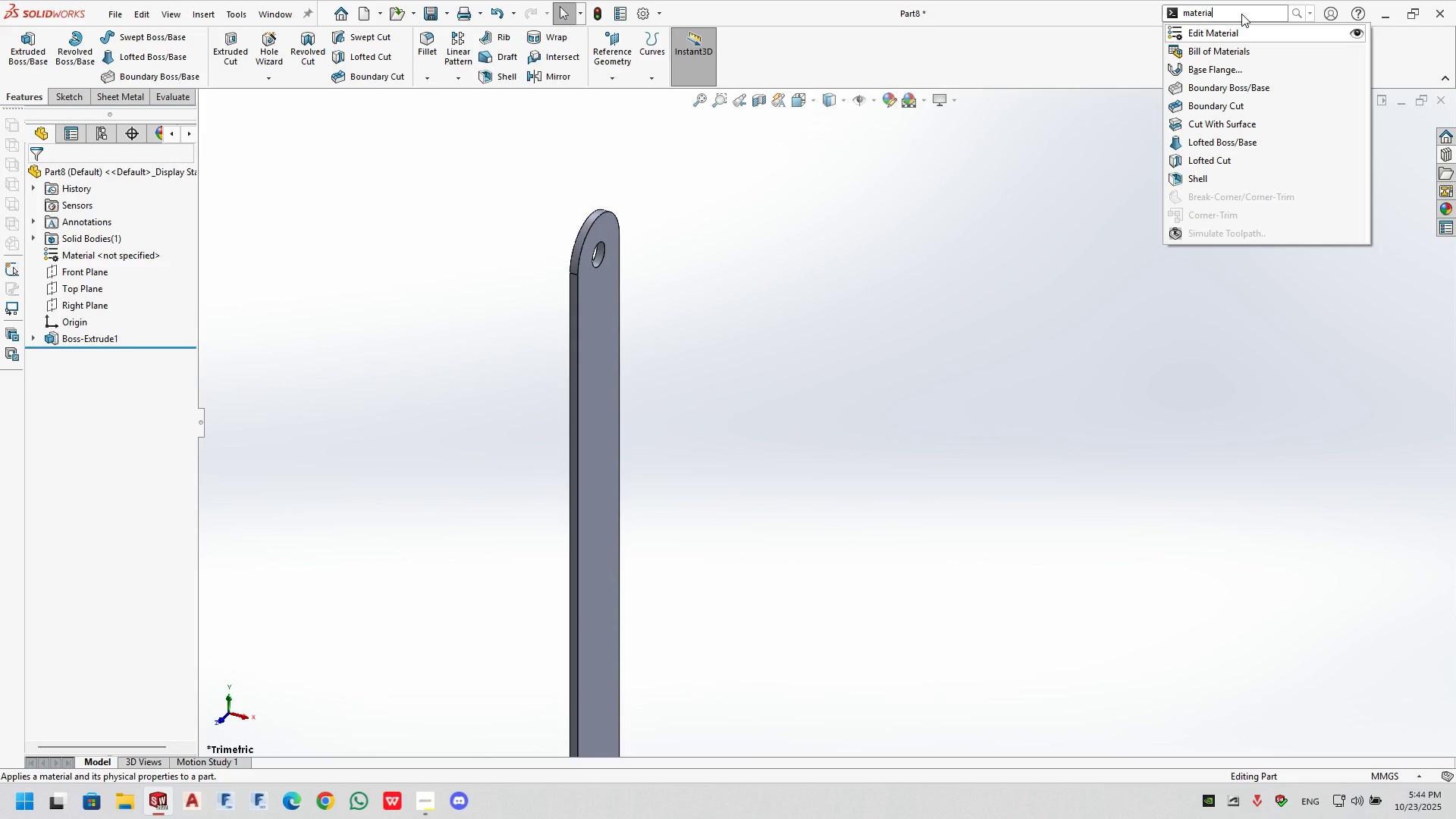 
key(L)
 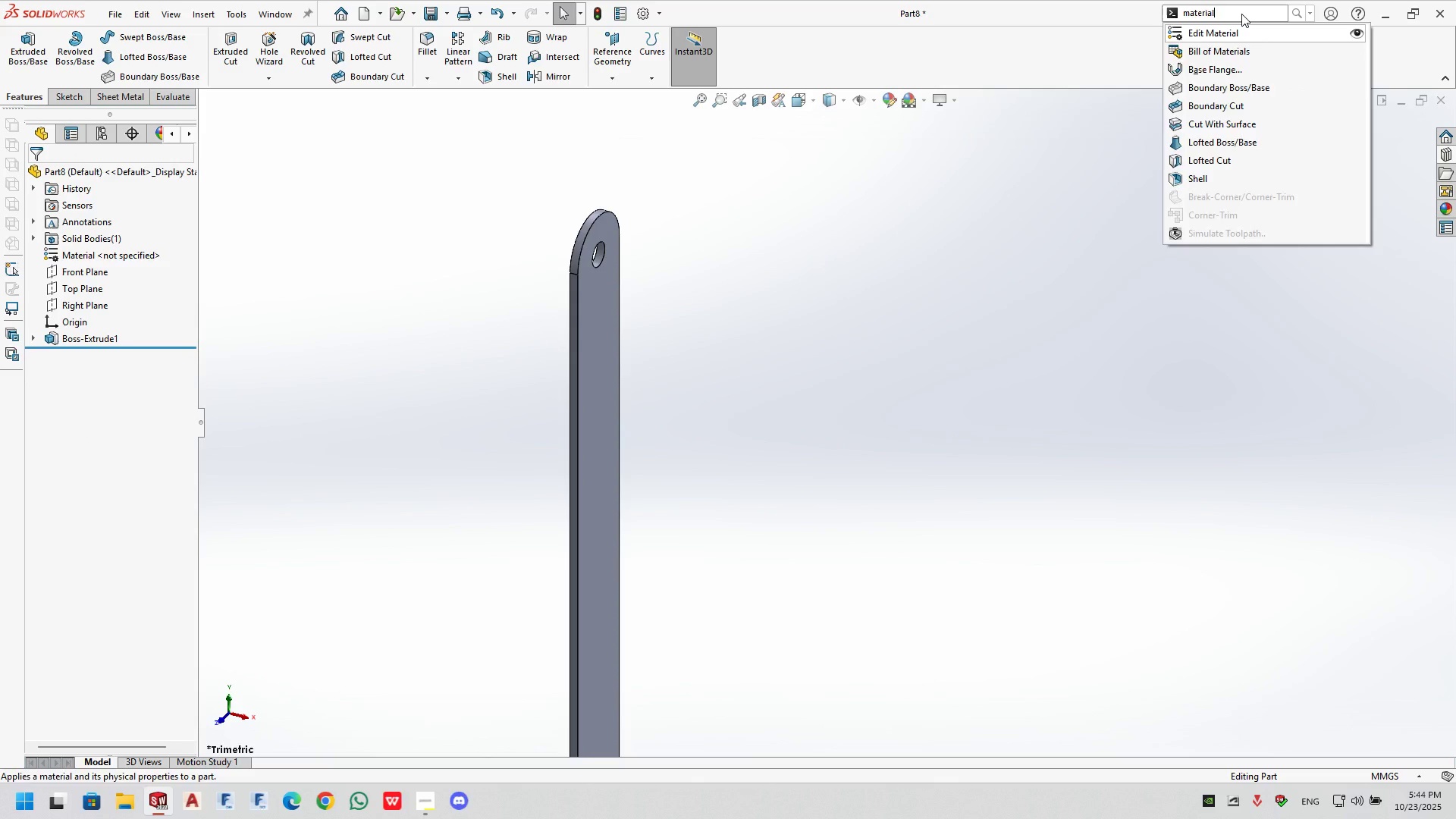 
key(Enter)
 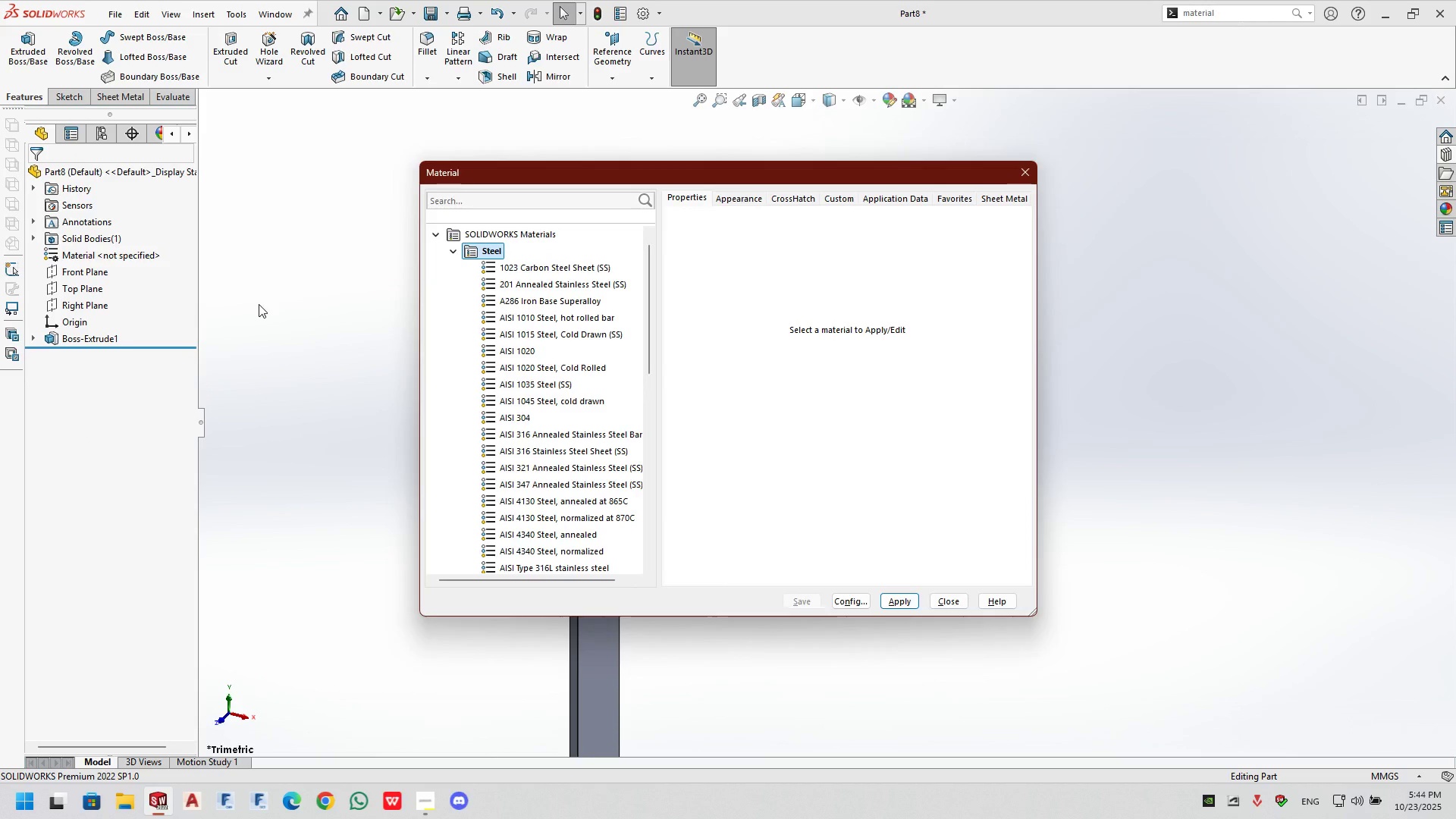 
scroll: coordinate [555, 415], scroll_direction: down, amount: 9.0
 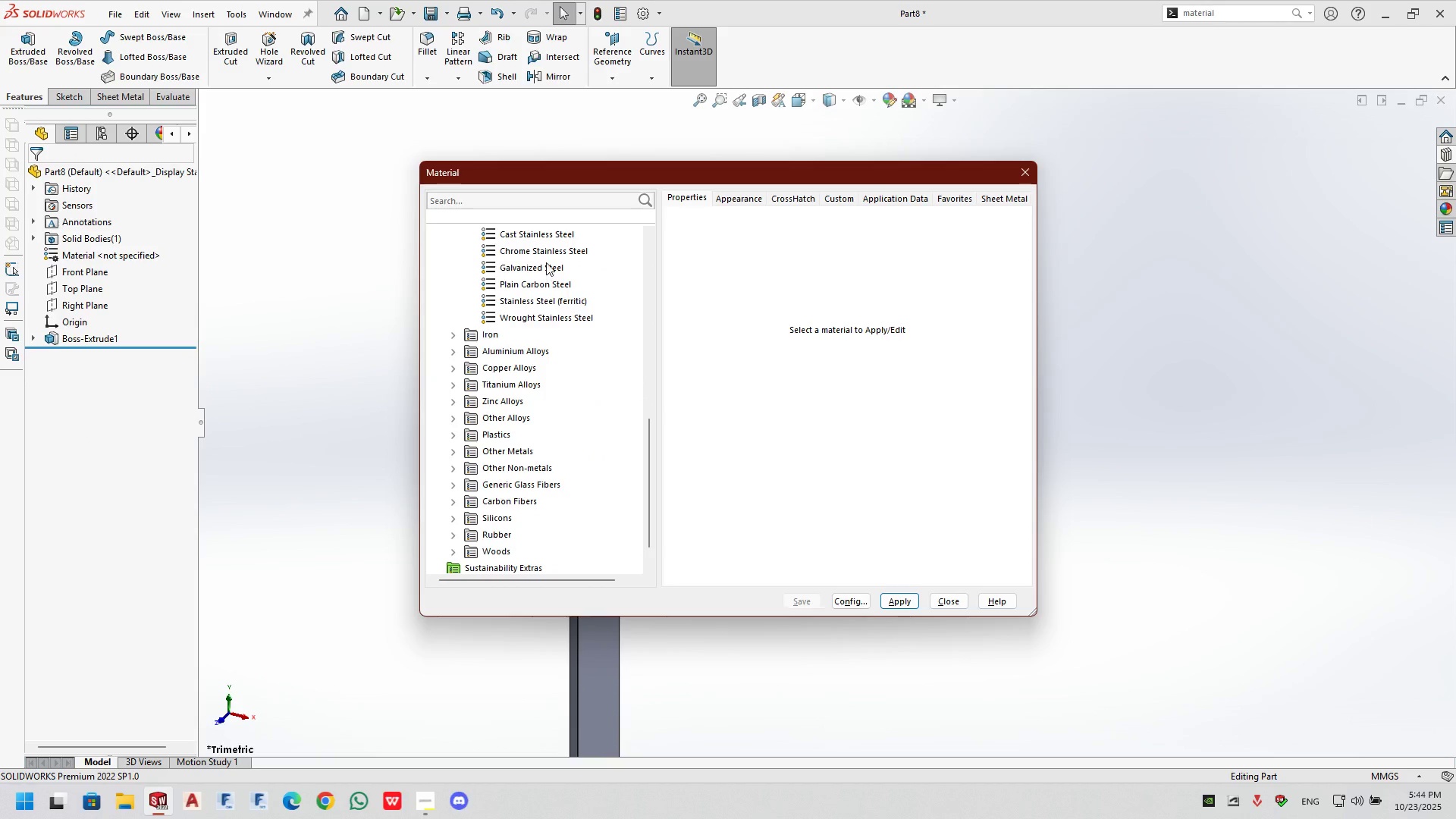 
double_click([546, 262])
 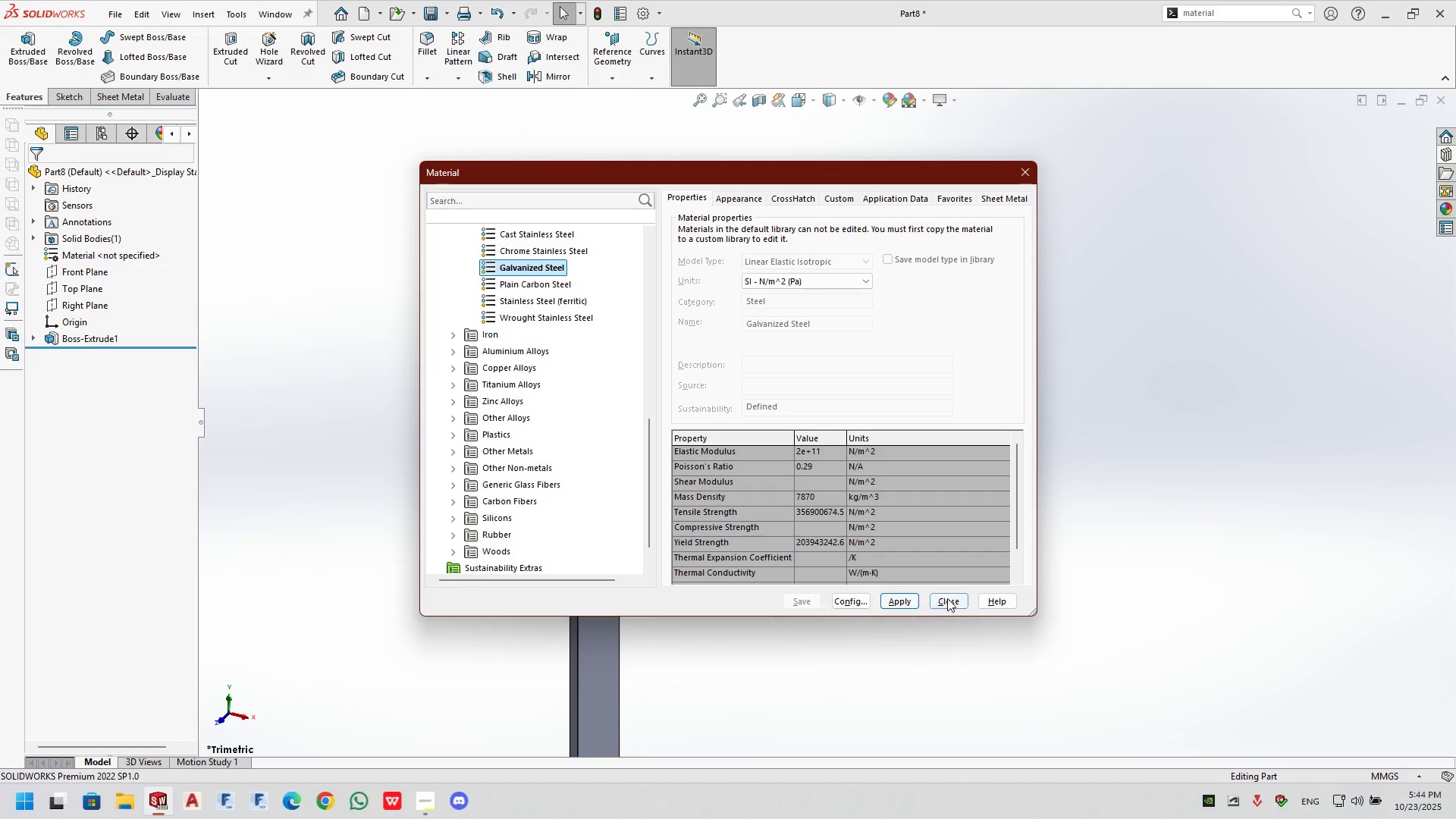 
double_click([947, 598])
 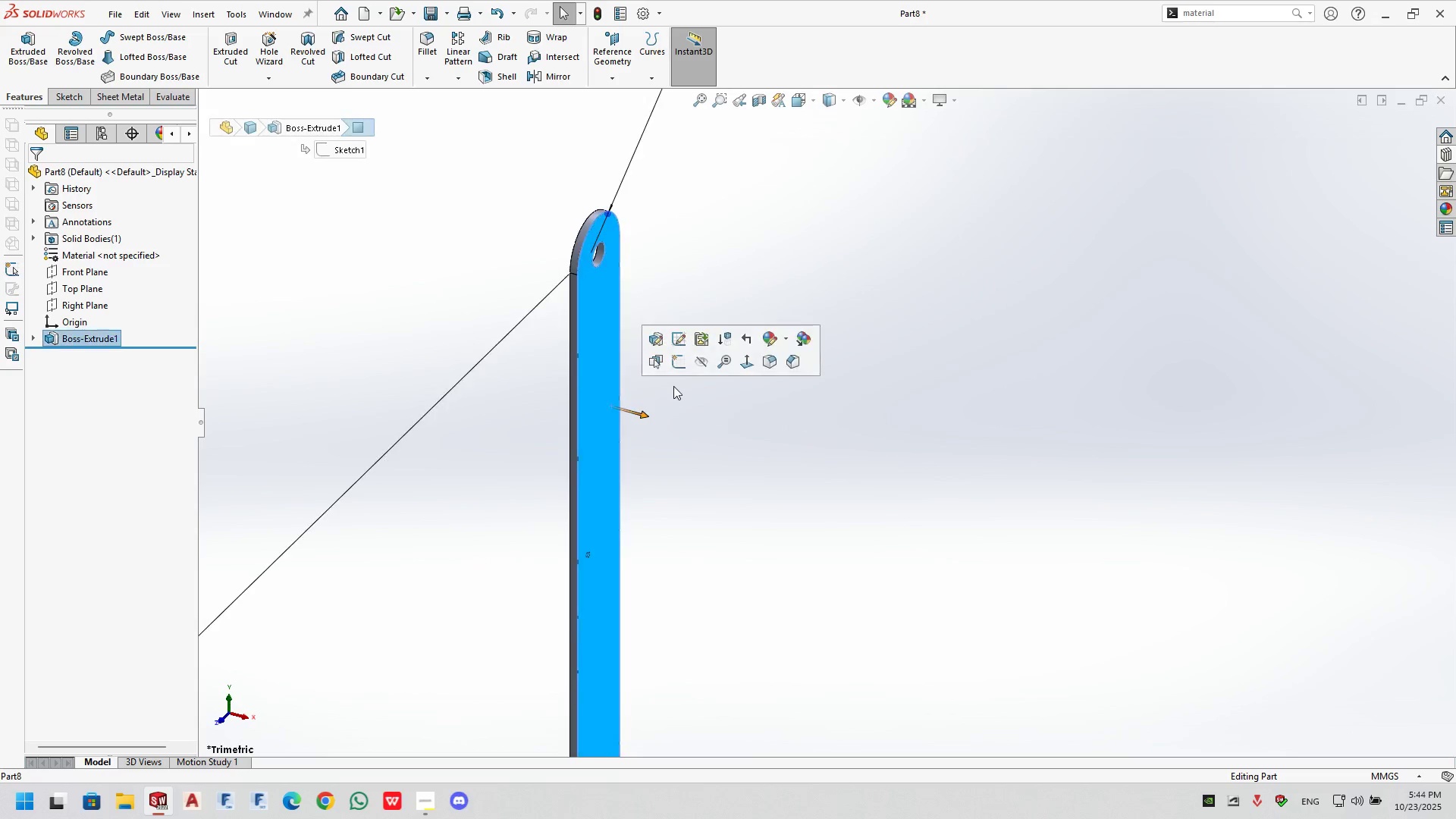 
left_click([786, 230])
 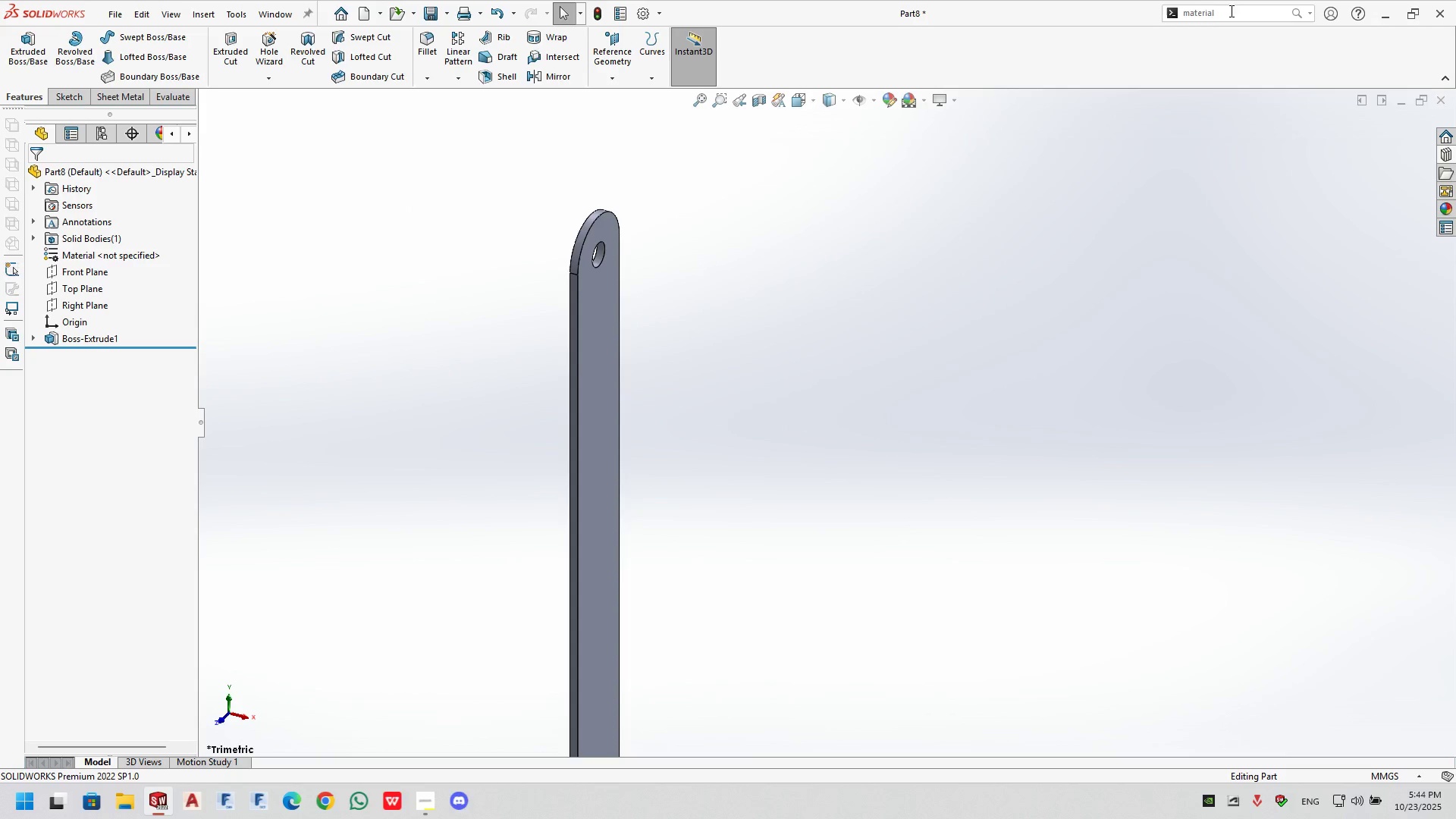 
left_click([1242, 11])
 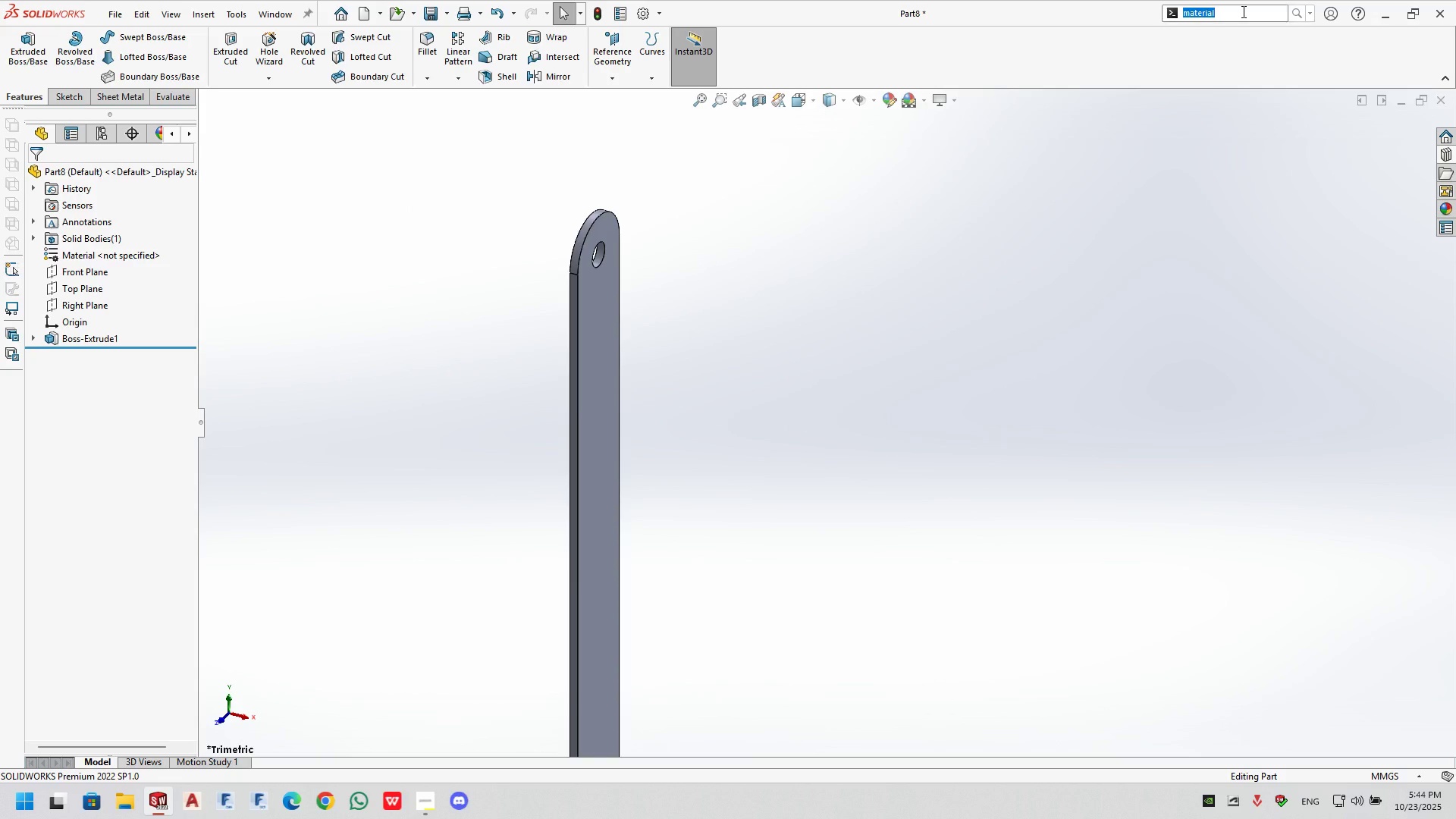 
key(ArrowUp)
 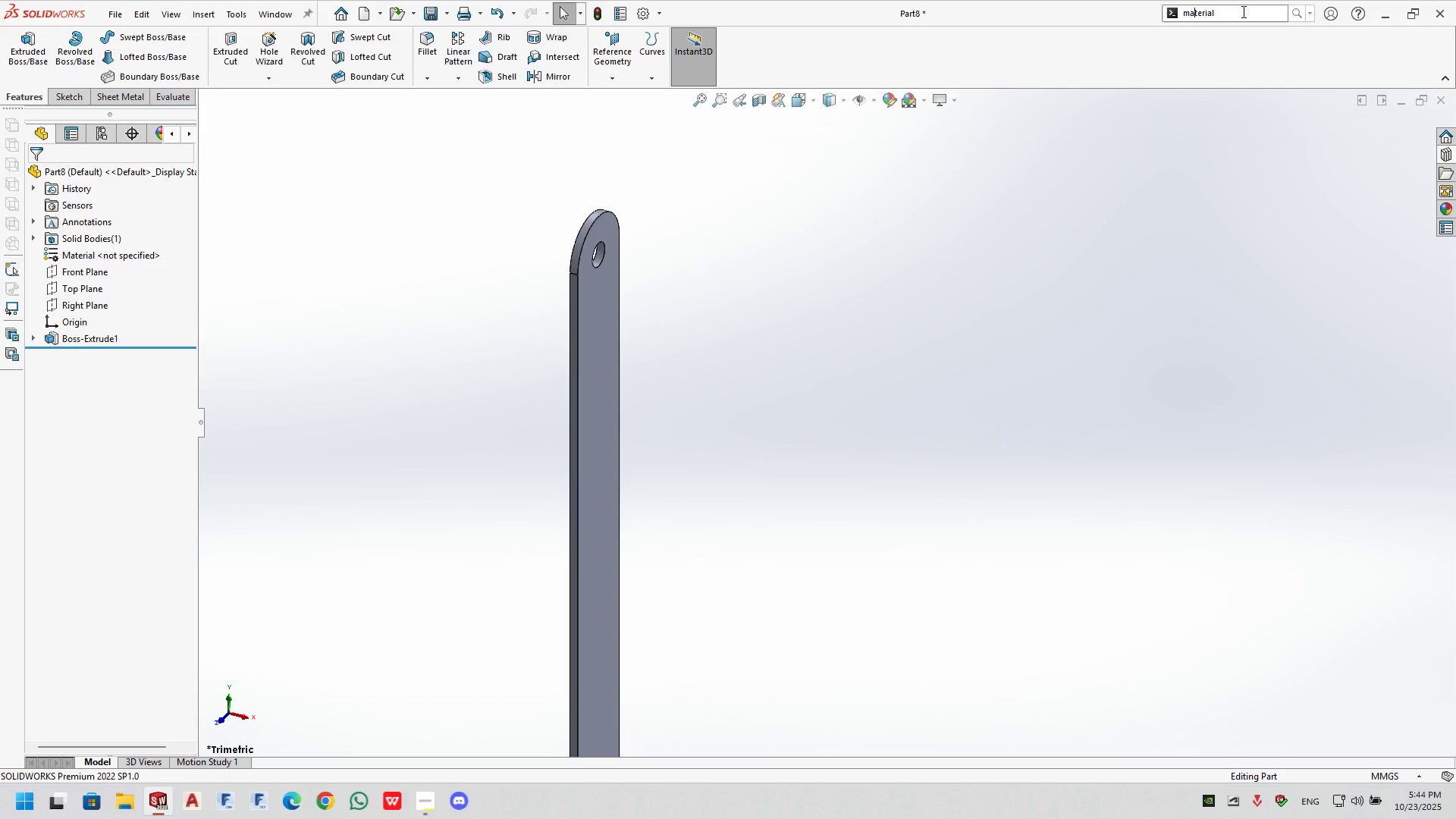 
key(ArrowRight)
 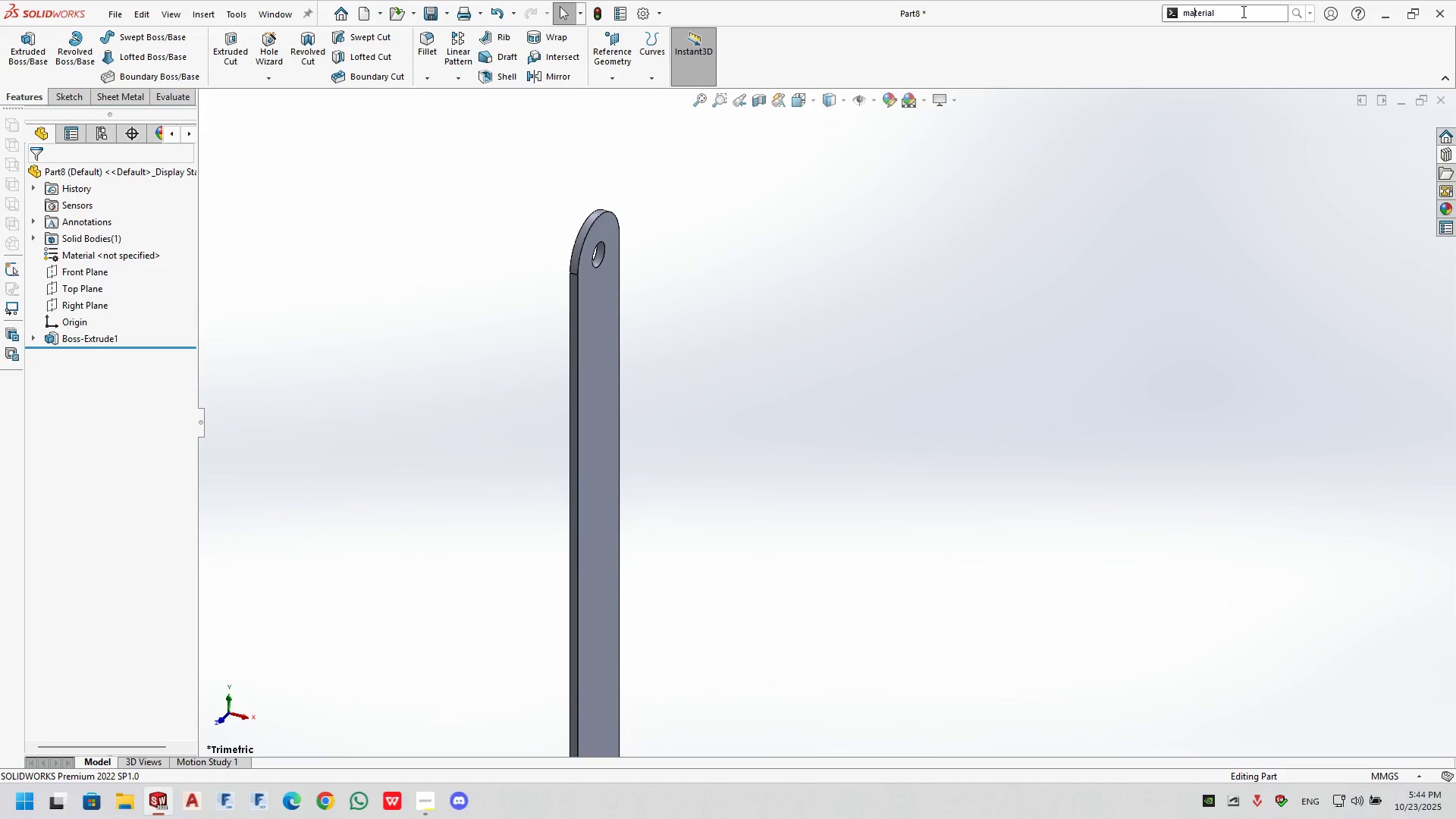 
key(ArrowDown)
 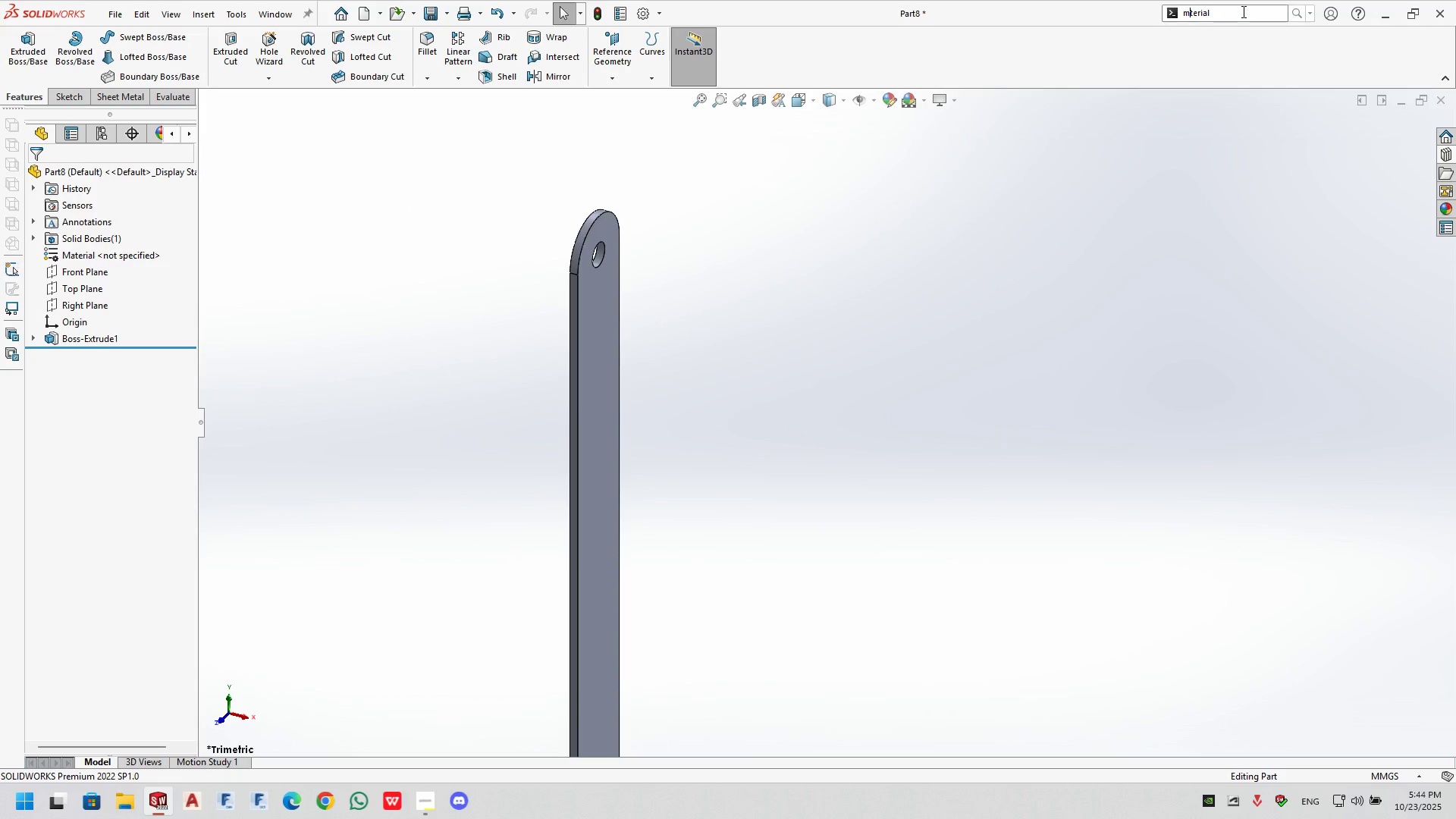 
key(Backspace)
 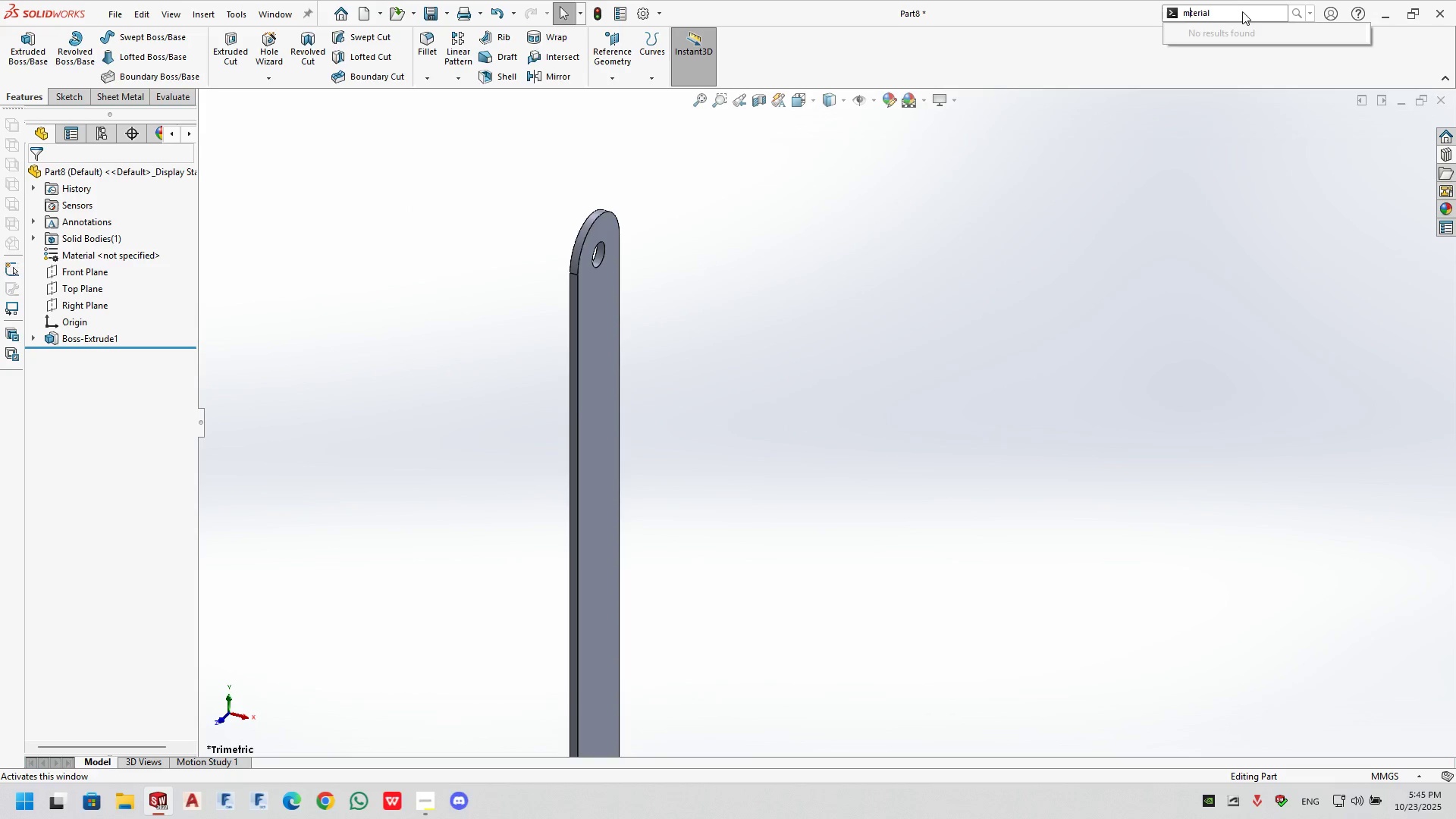 
key(L)
 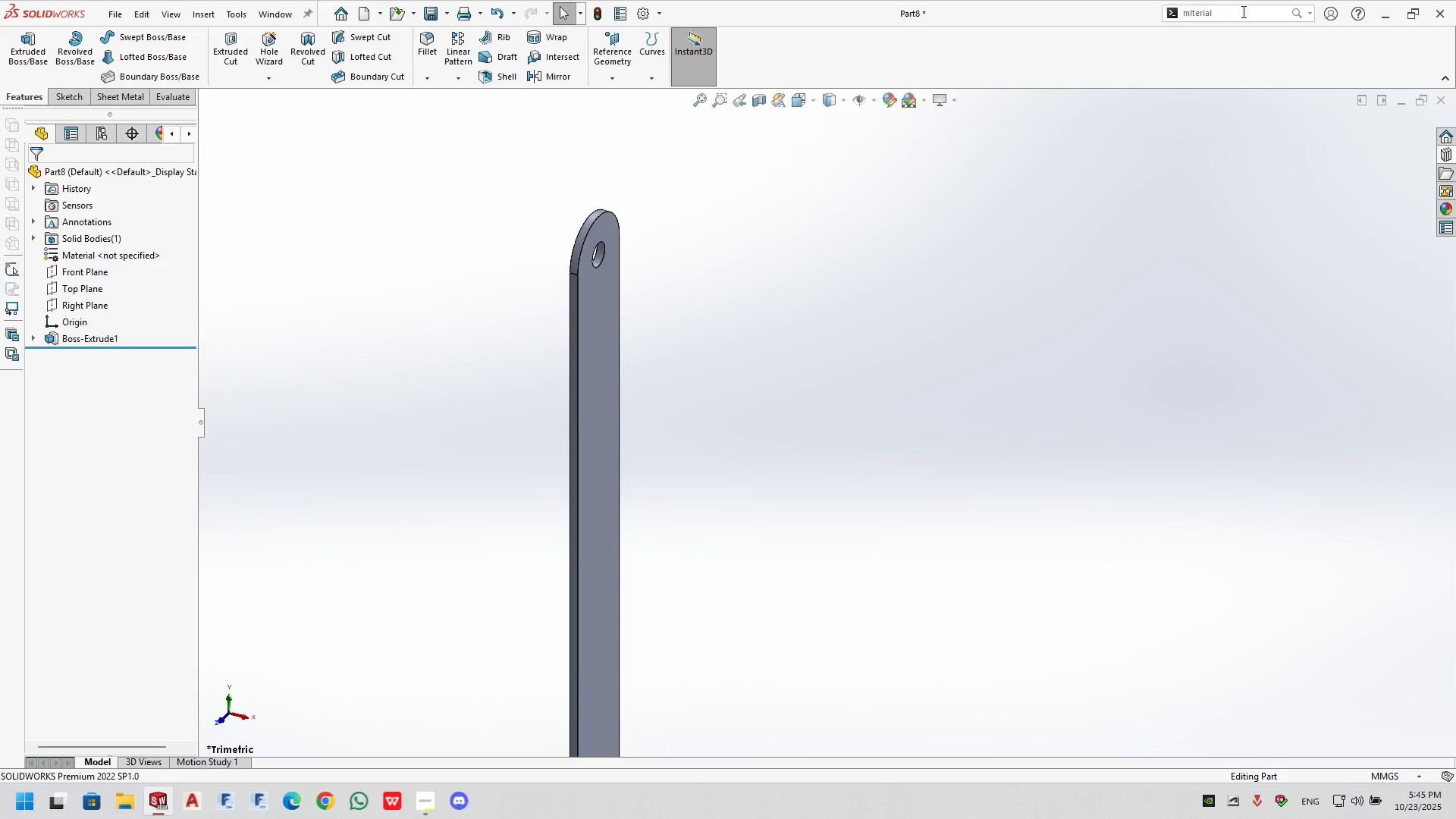 
key(Enter)
 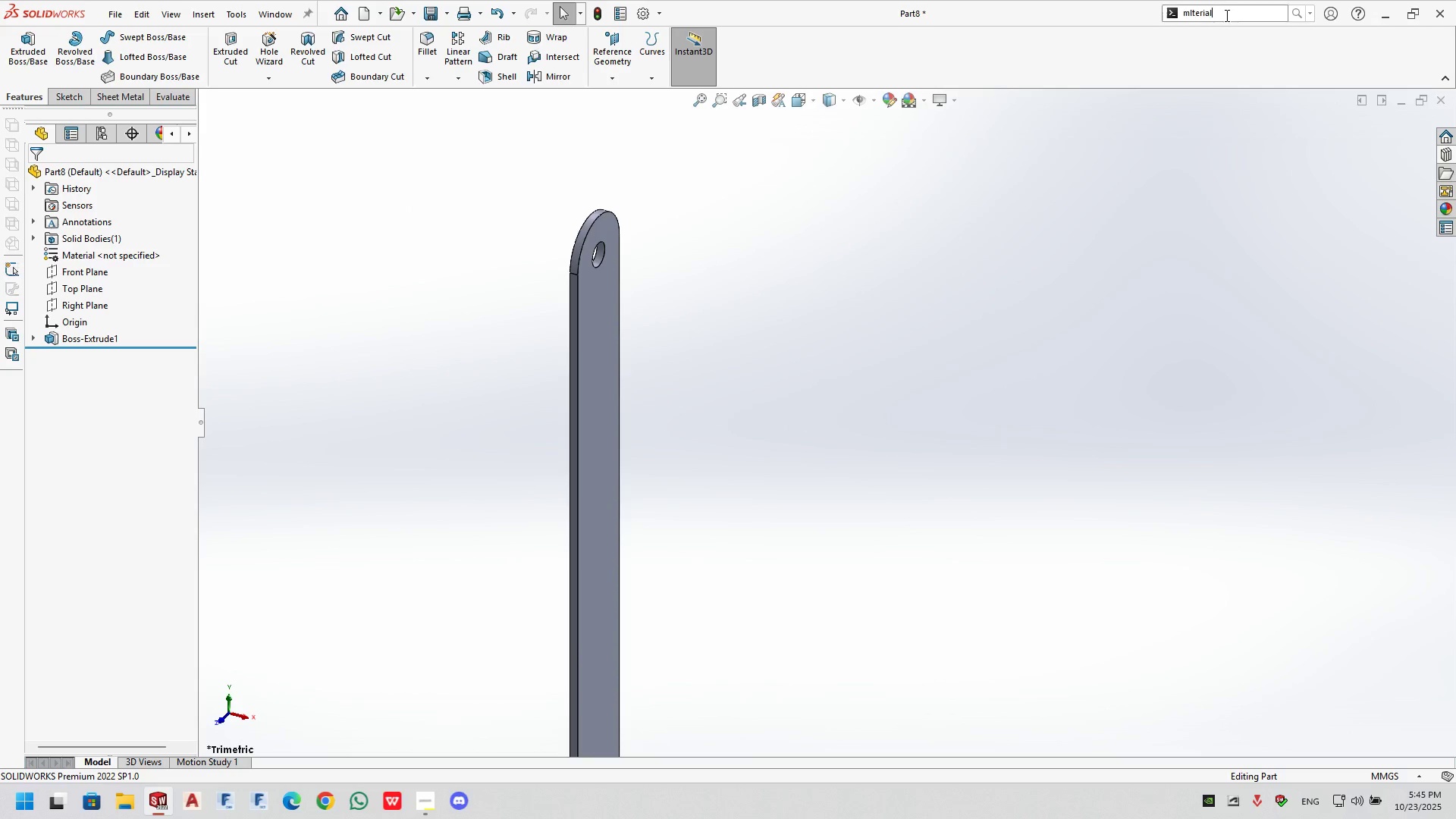 
double_click([1225, 15])
 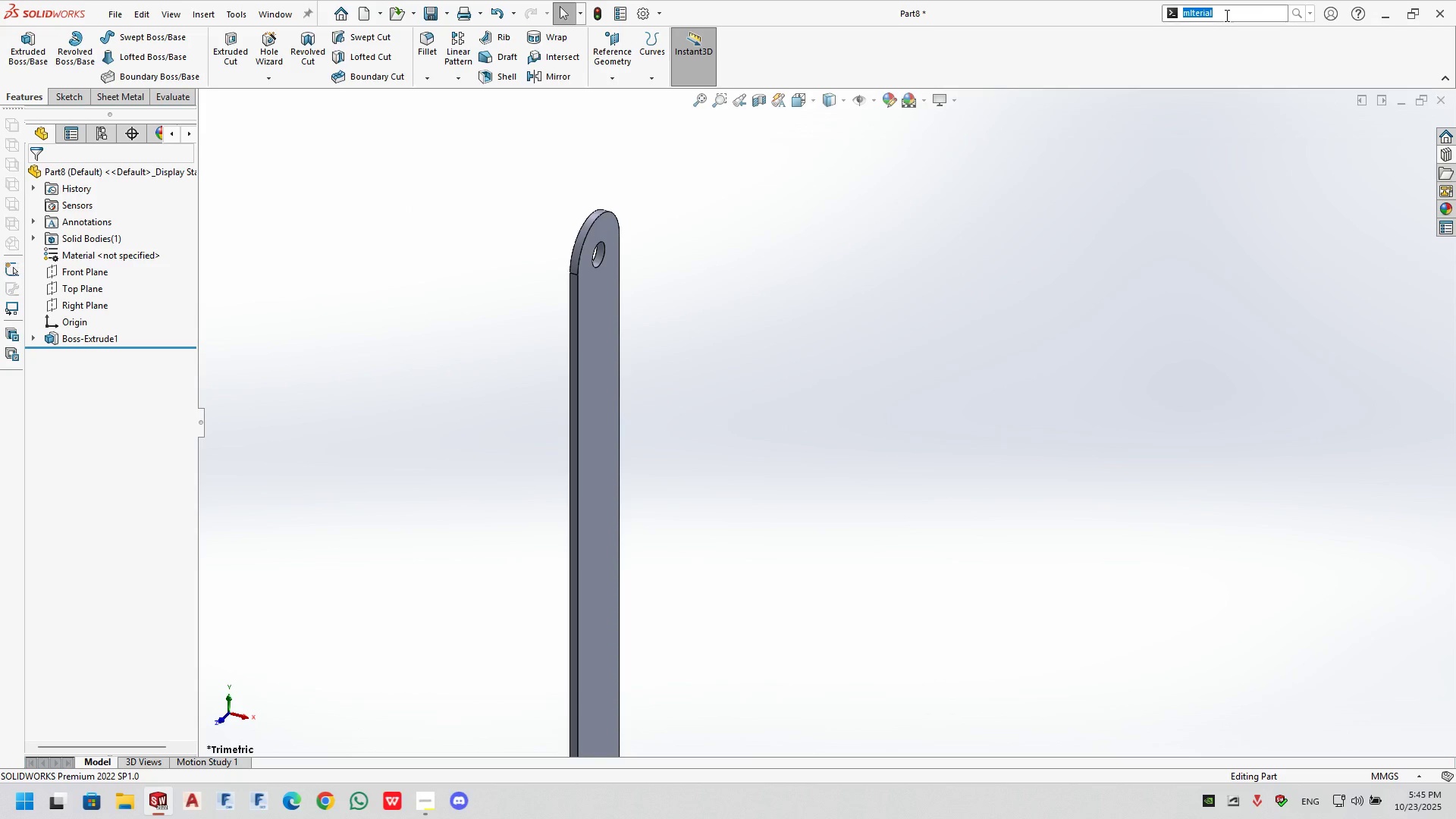 
type(materil)
key(Backspace)
 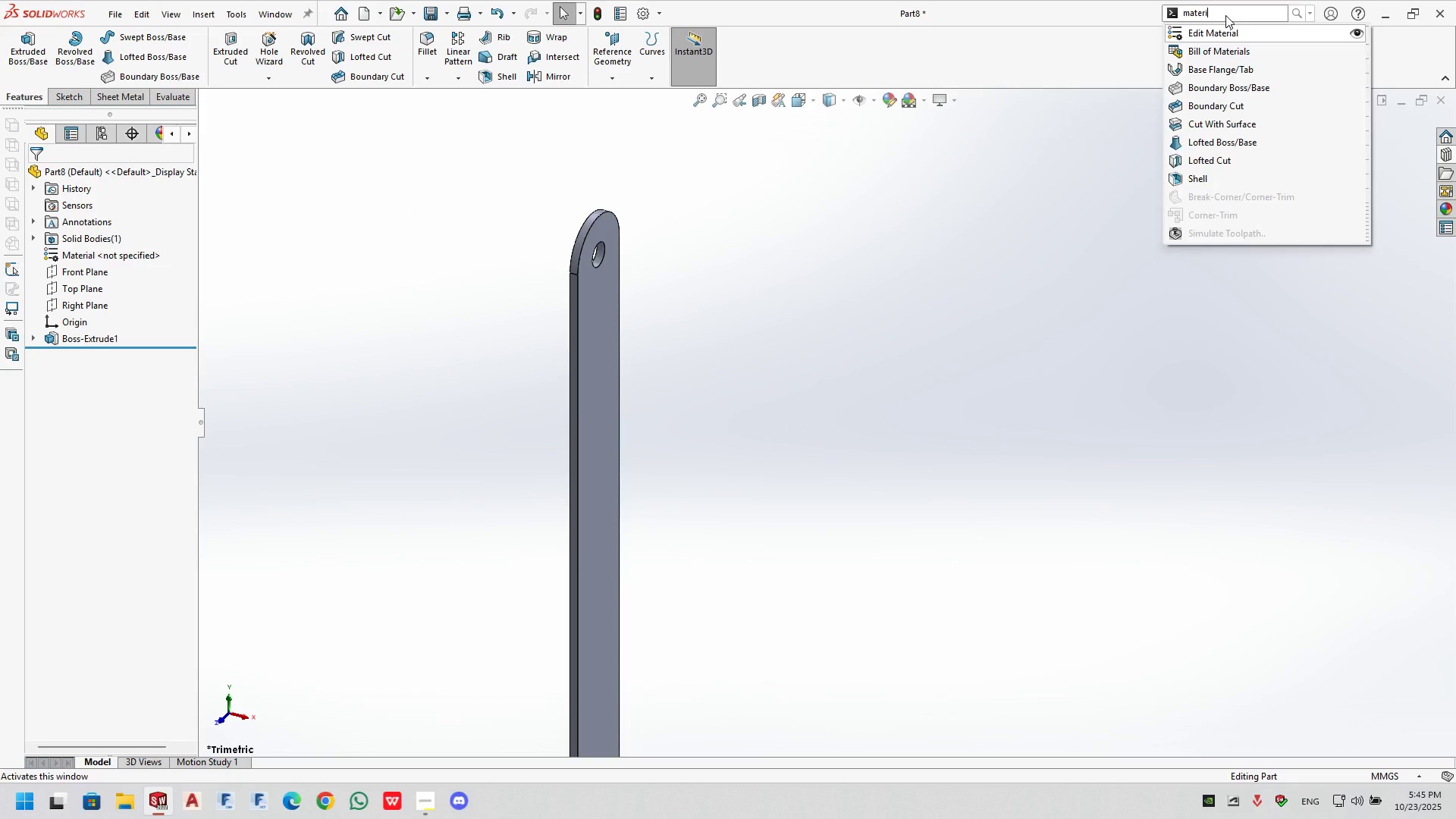 
key(Enter)
 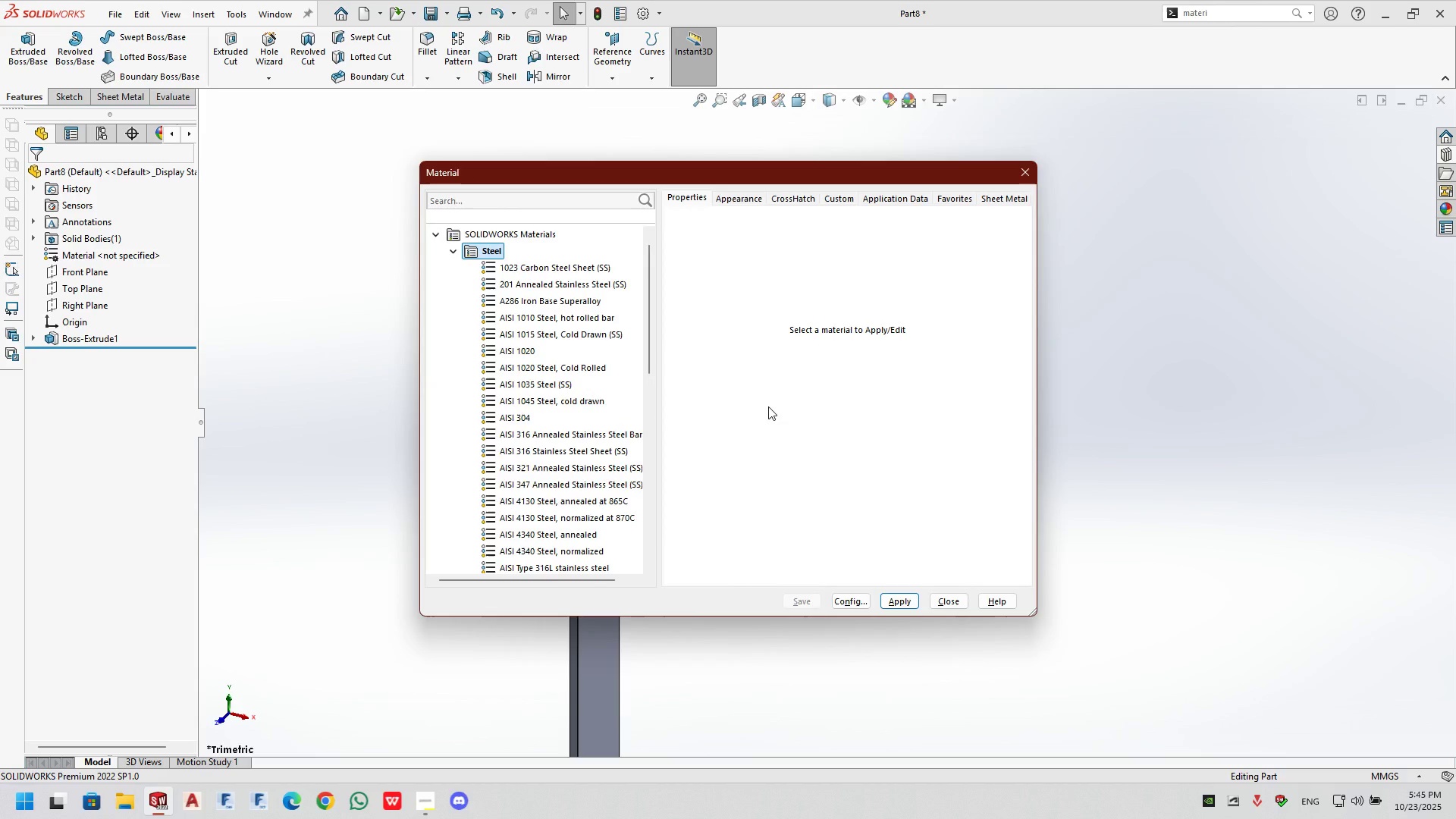 
scroll: coordinate [532, 393], scroll_direction: down, amount: 4.0
 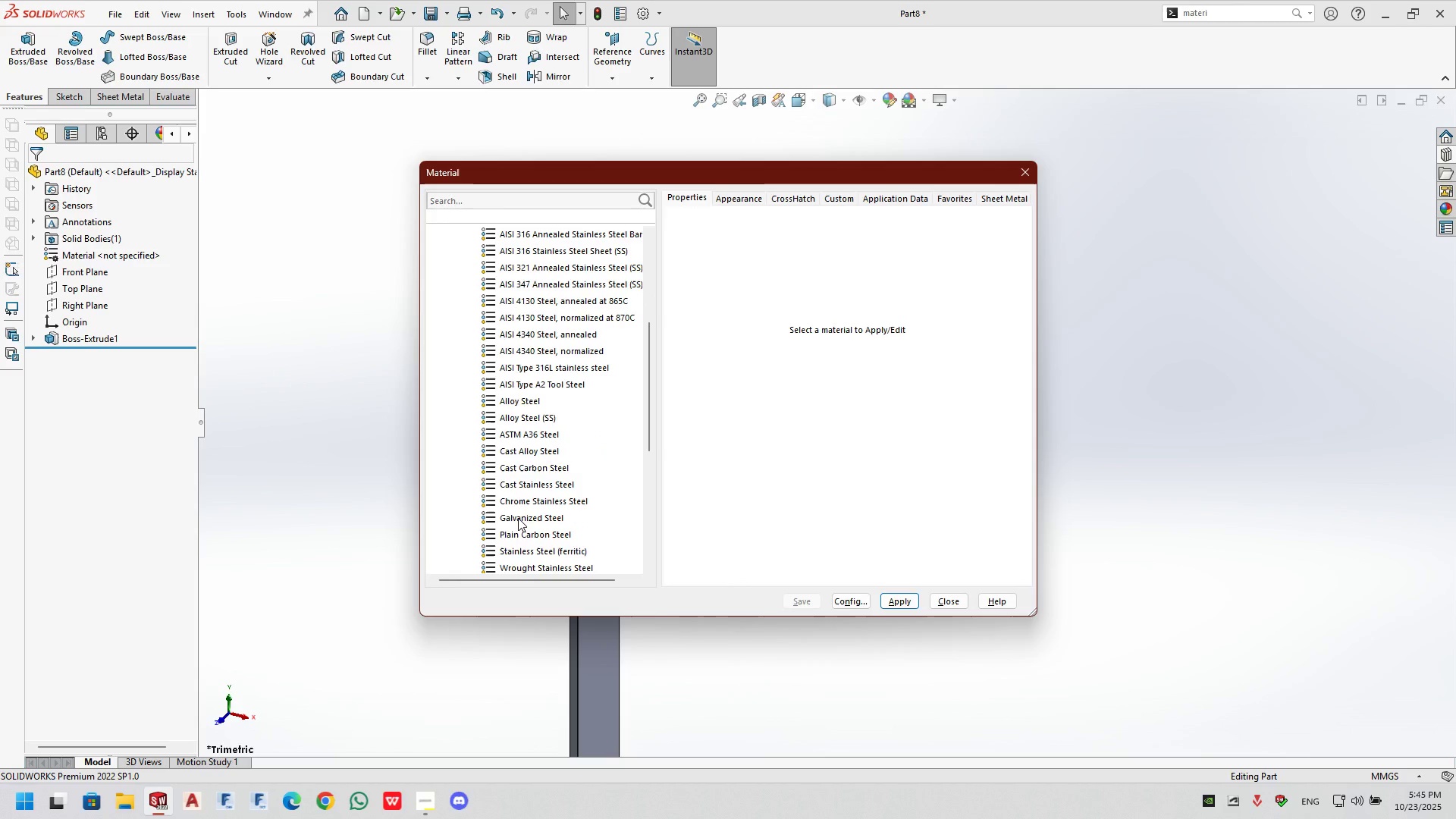 
double_click([517, 511])
 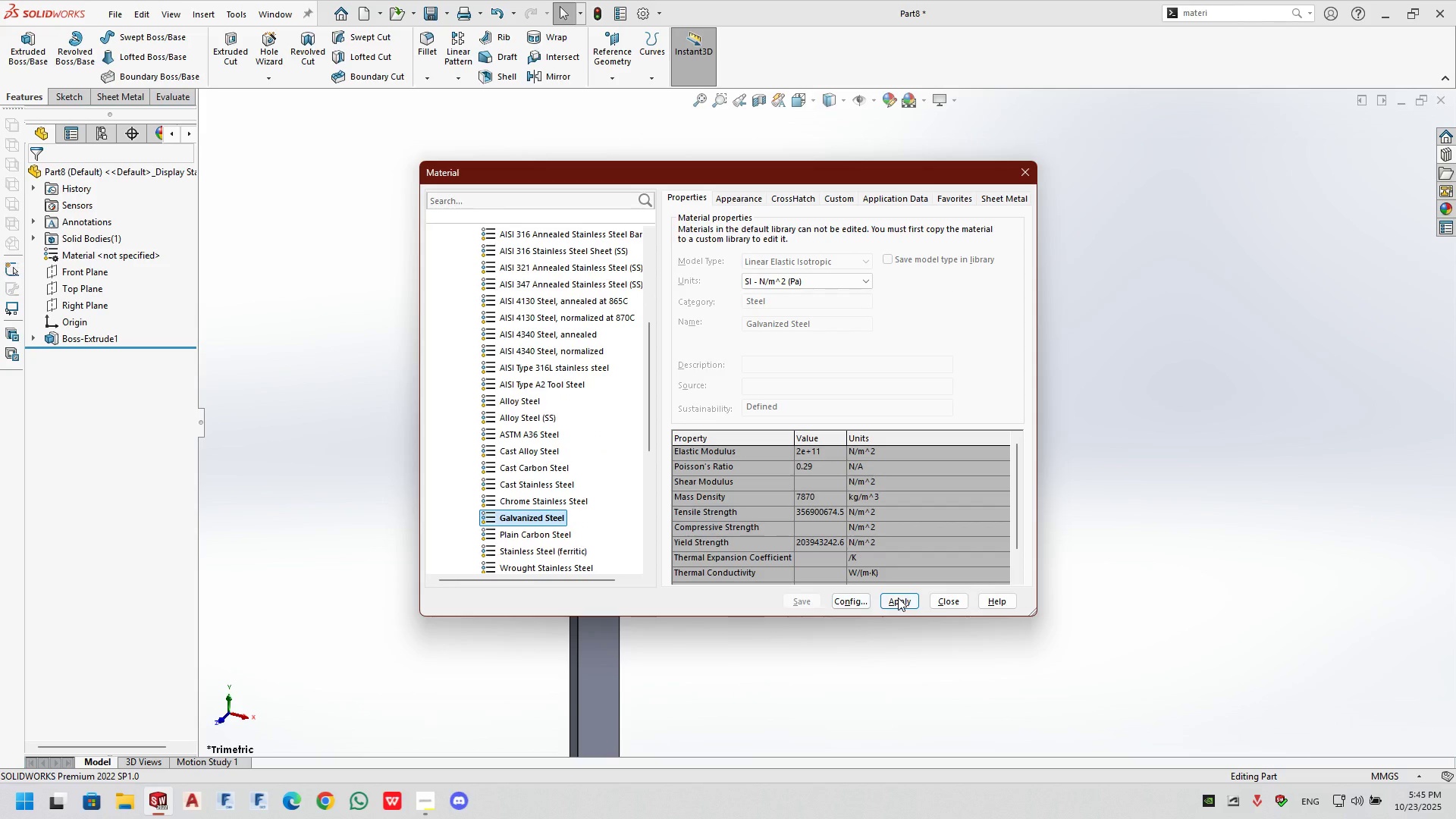 
left_click([902, 598])
 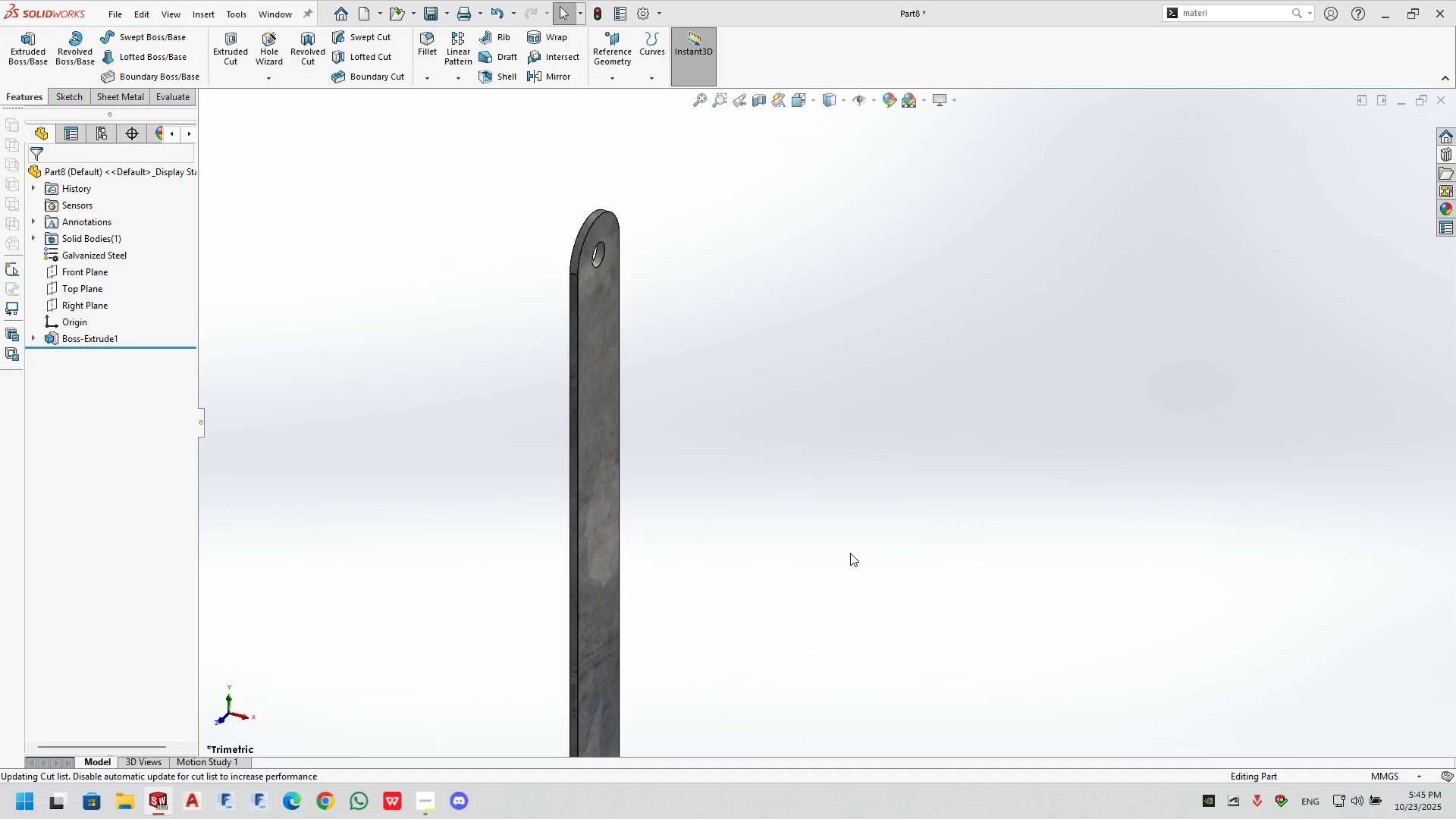 
double_click([850, 552])
 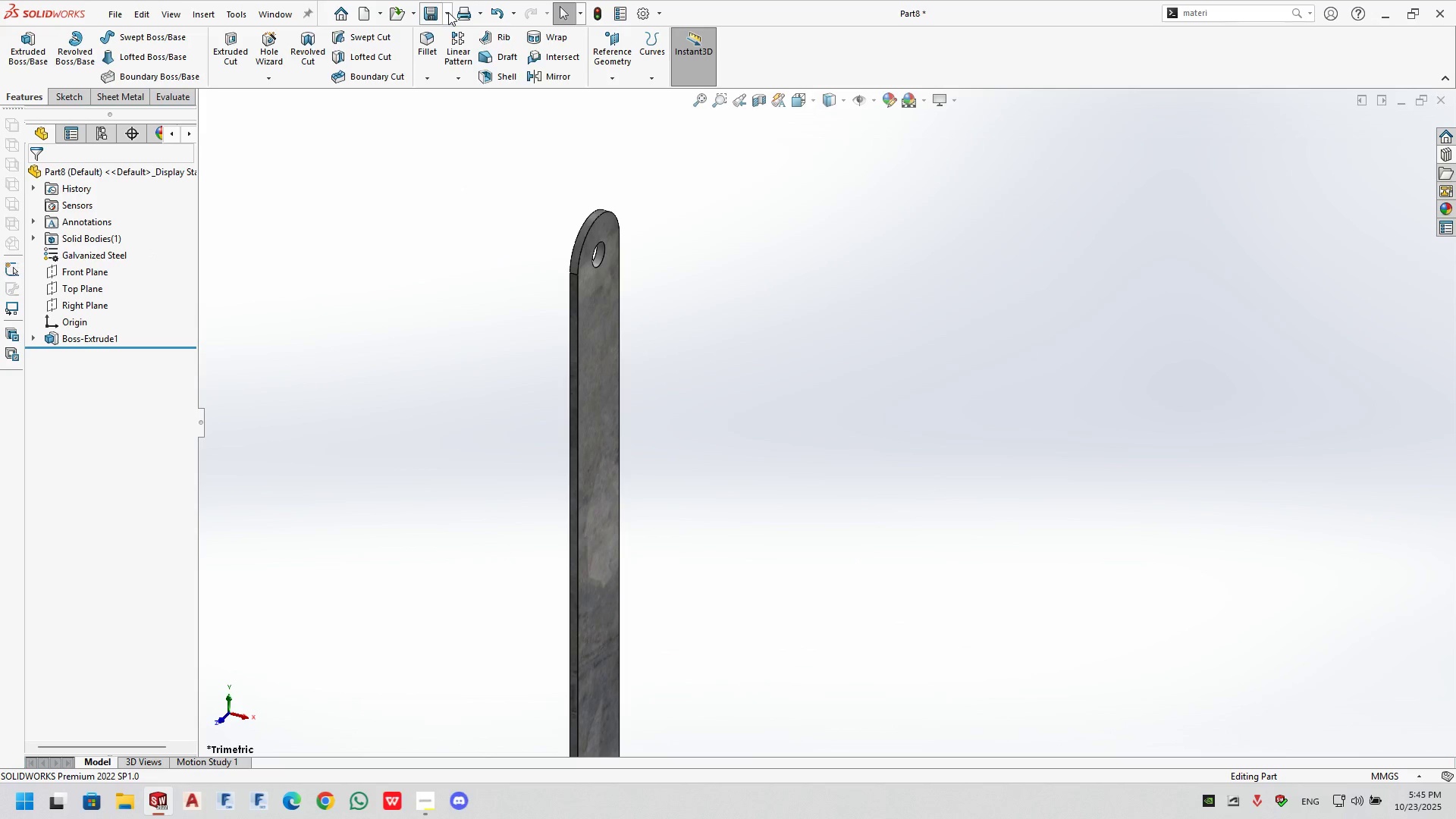 
double_click([458, 50])
 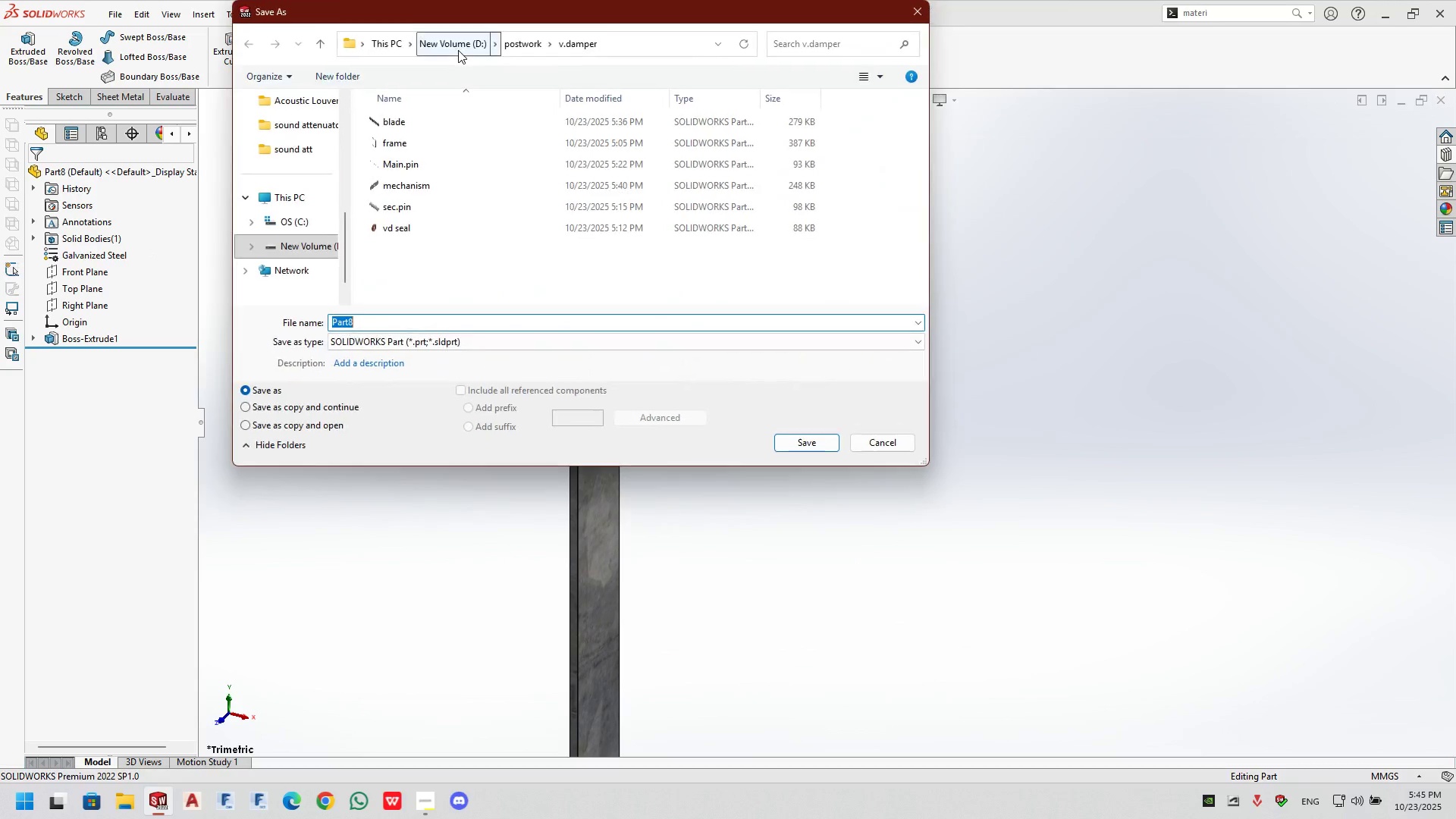 
type(mechanism side)
 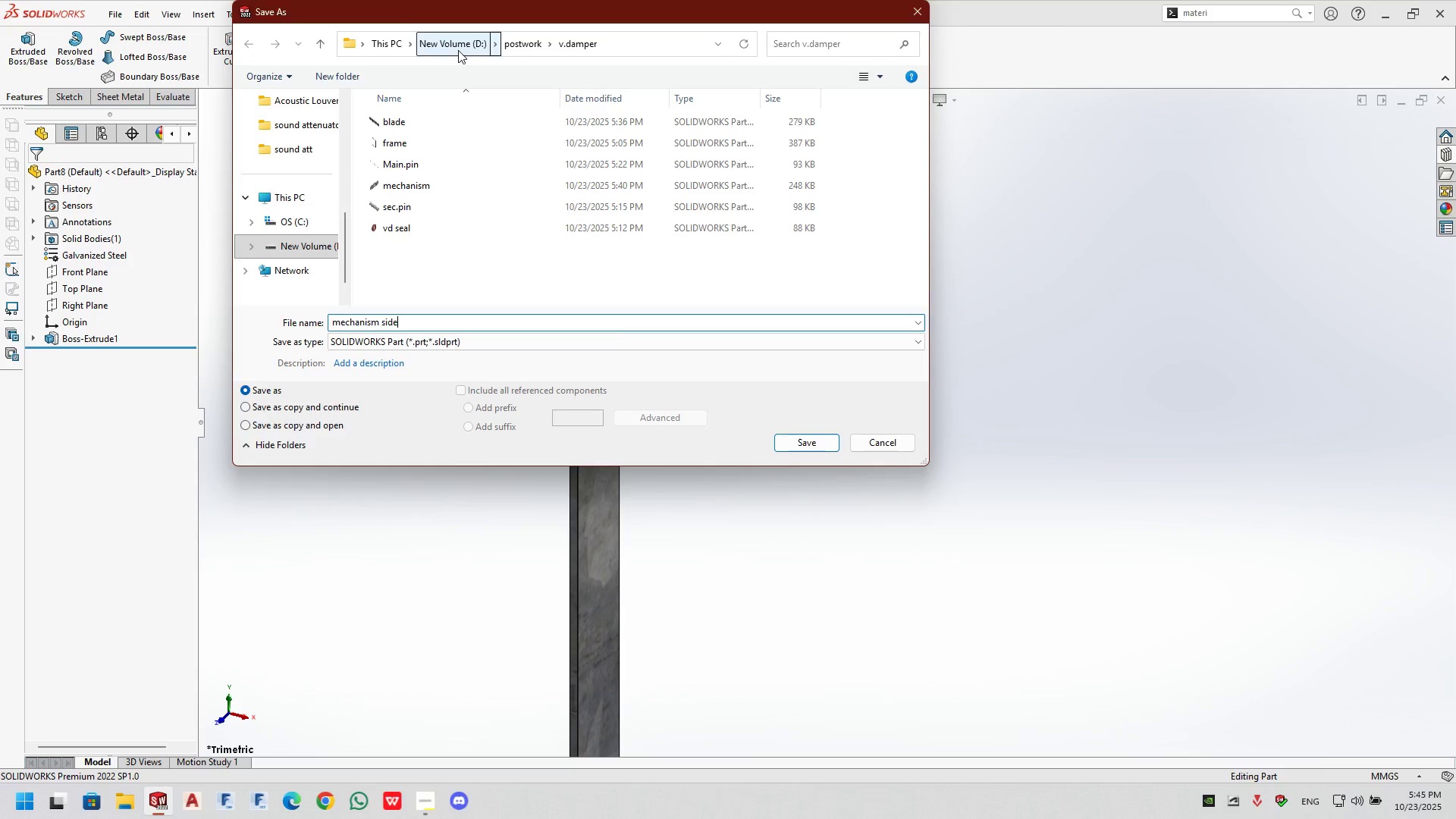 
key(Enter)
 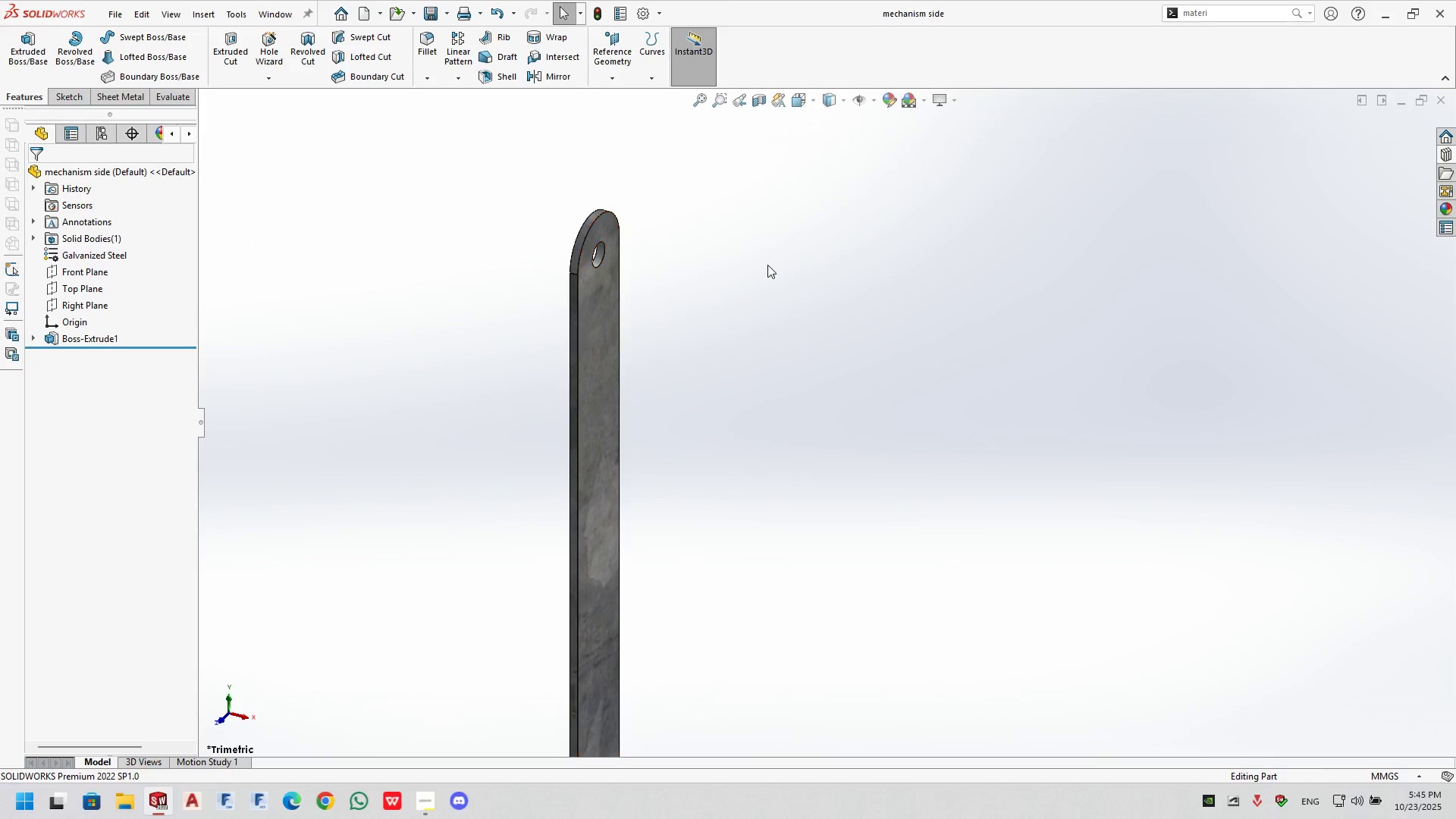 
left_click([767, 265])
 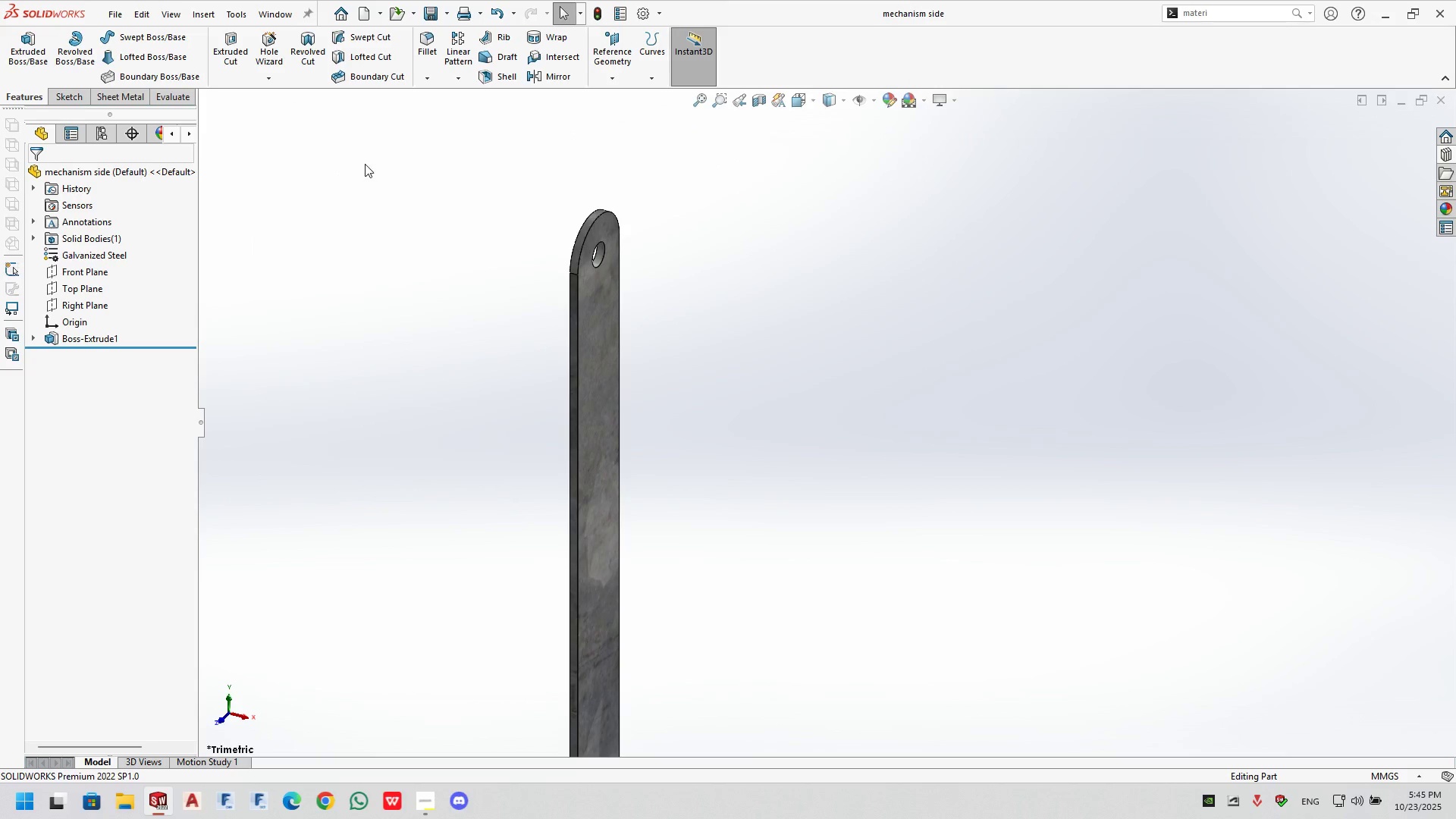 
key(Control+ControlLeft)
 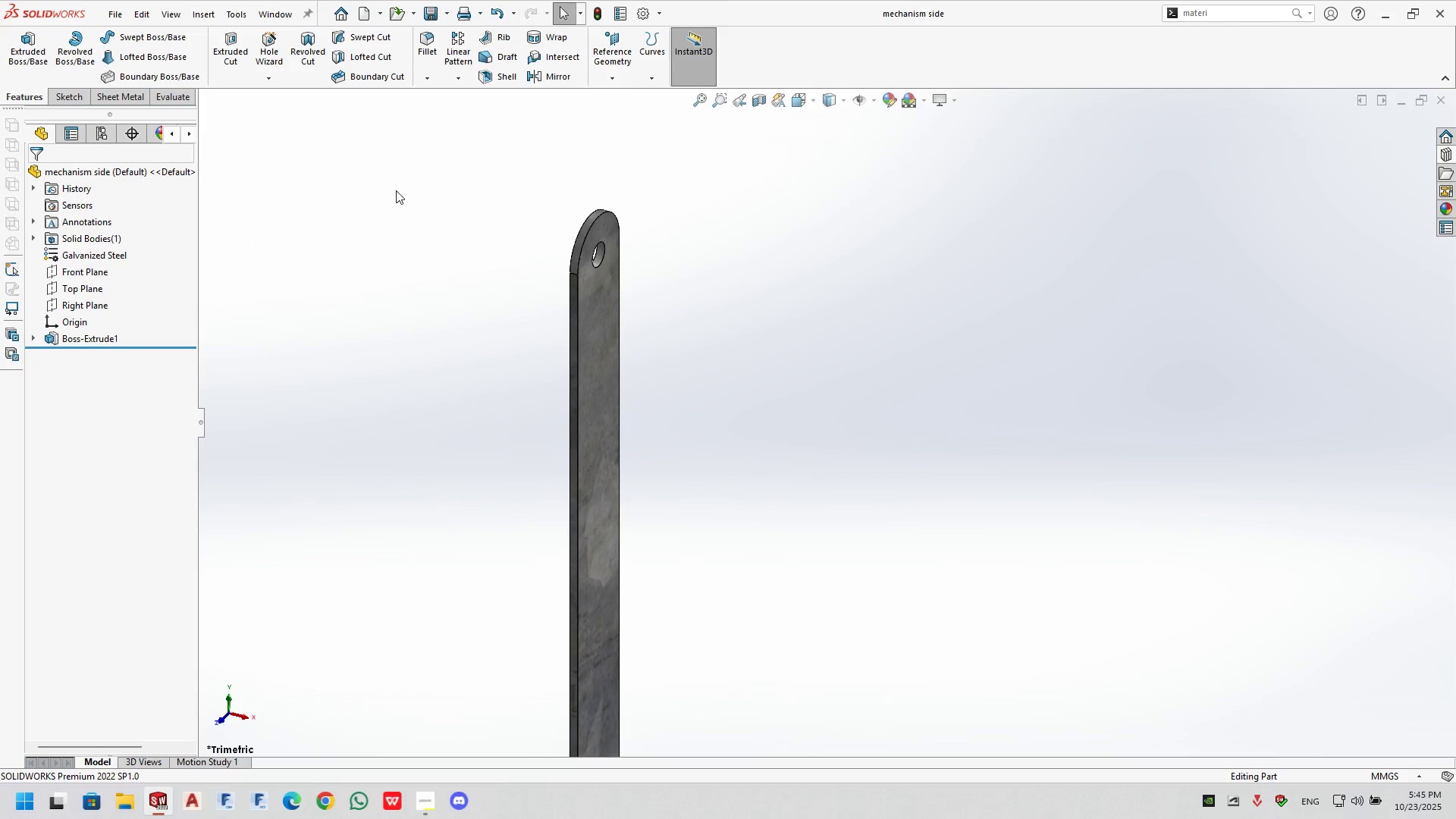 
key(Control+Tab)
 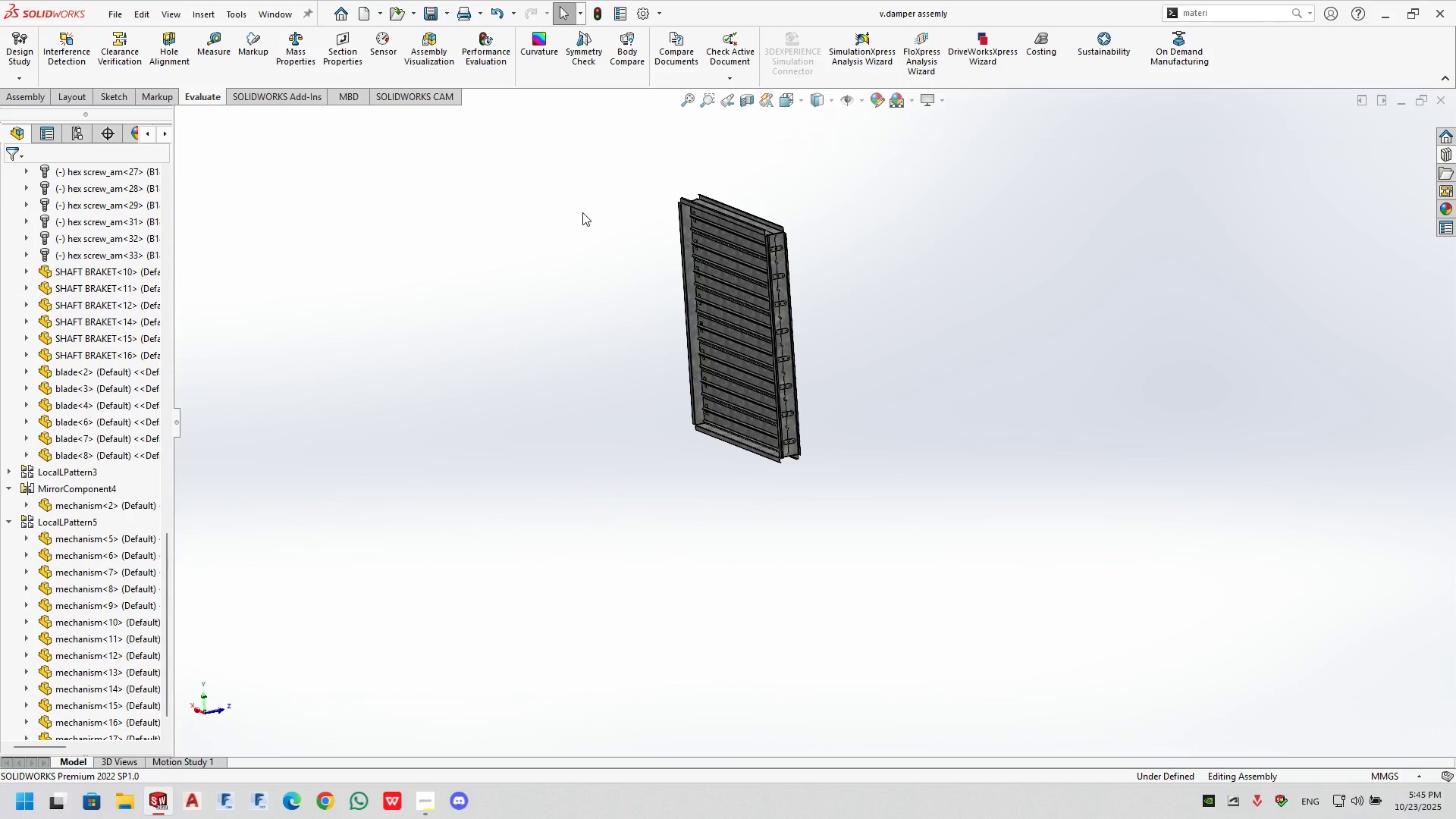 
scroll: coordinate [753, 332], scroll_direction: down, amount: 5.0